 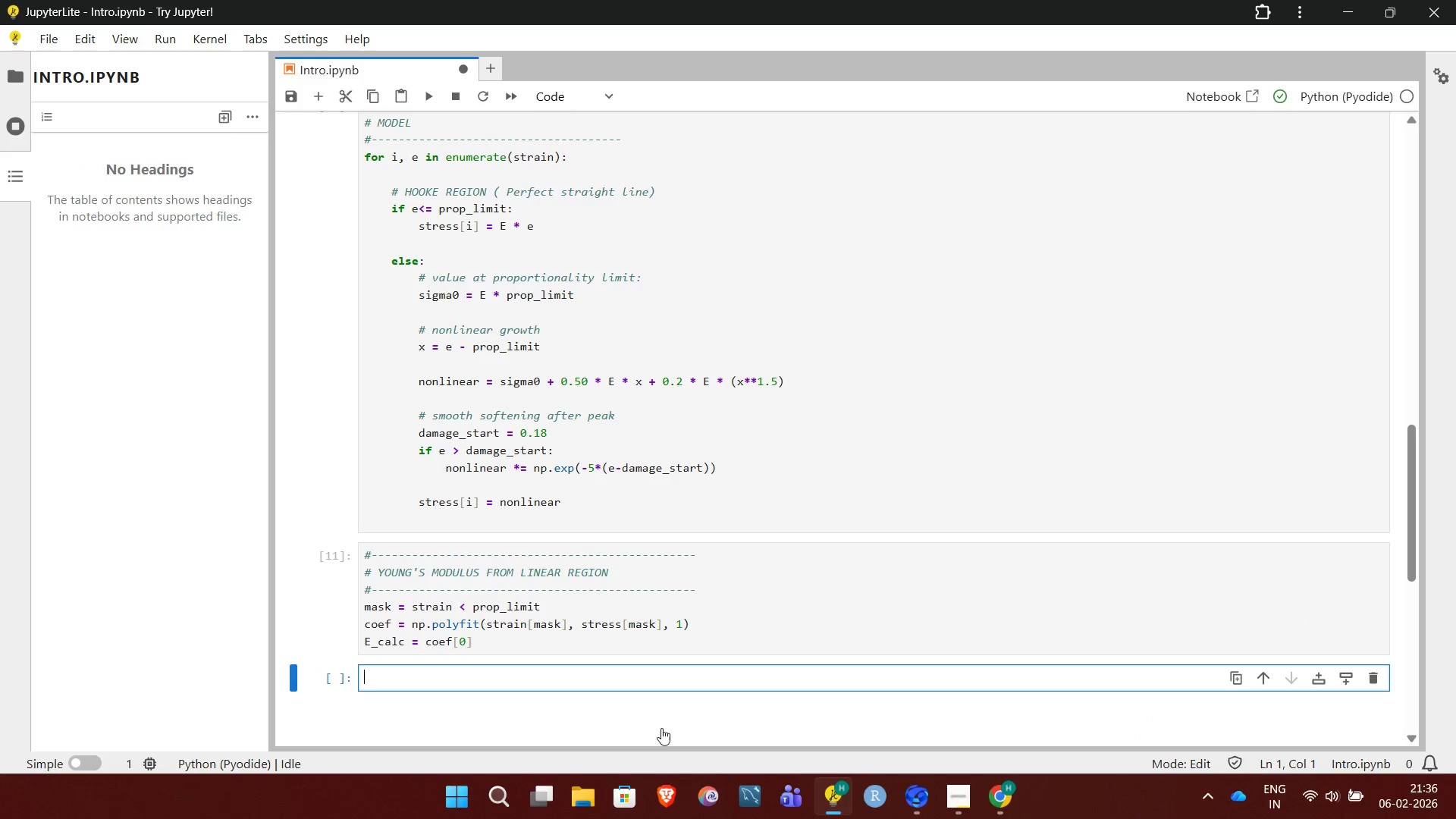 
key(Shift+3)
 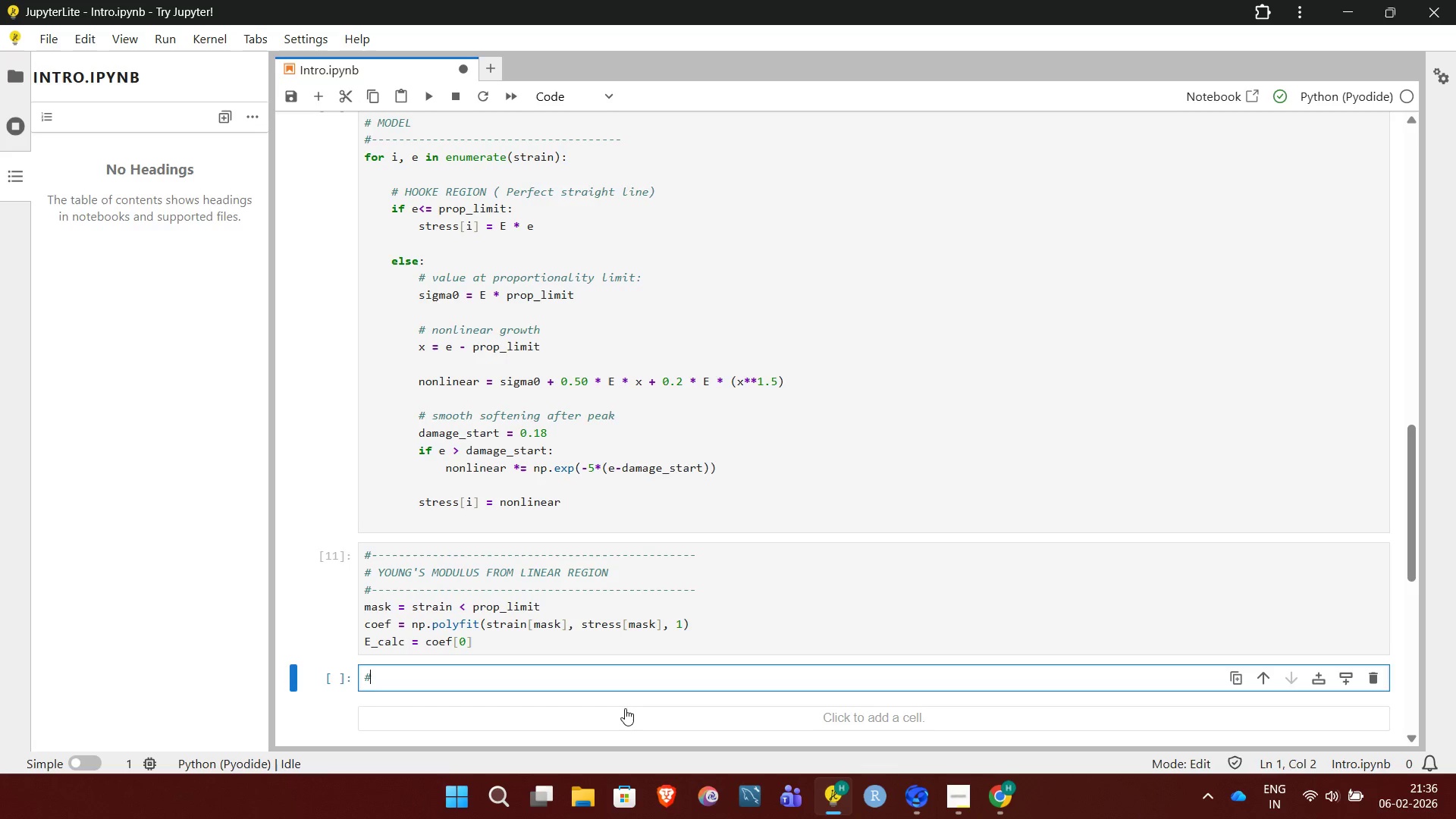 
hold_key(key=Minus, duration=1.5)
 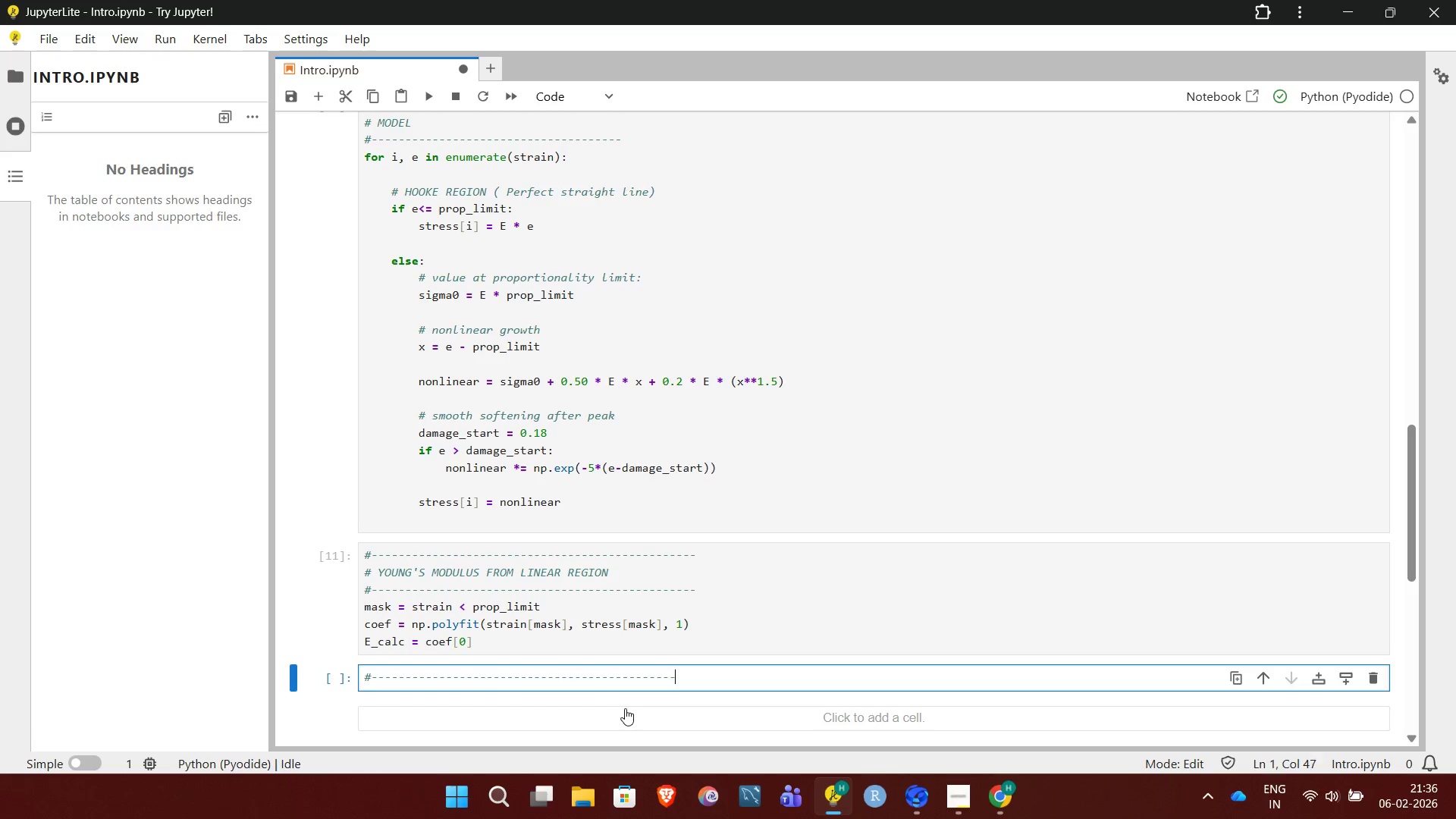 
key(Minus)
 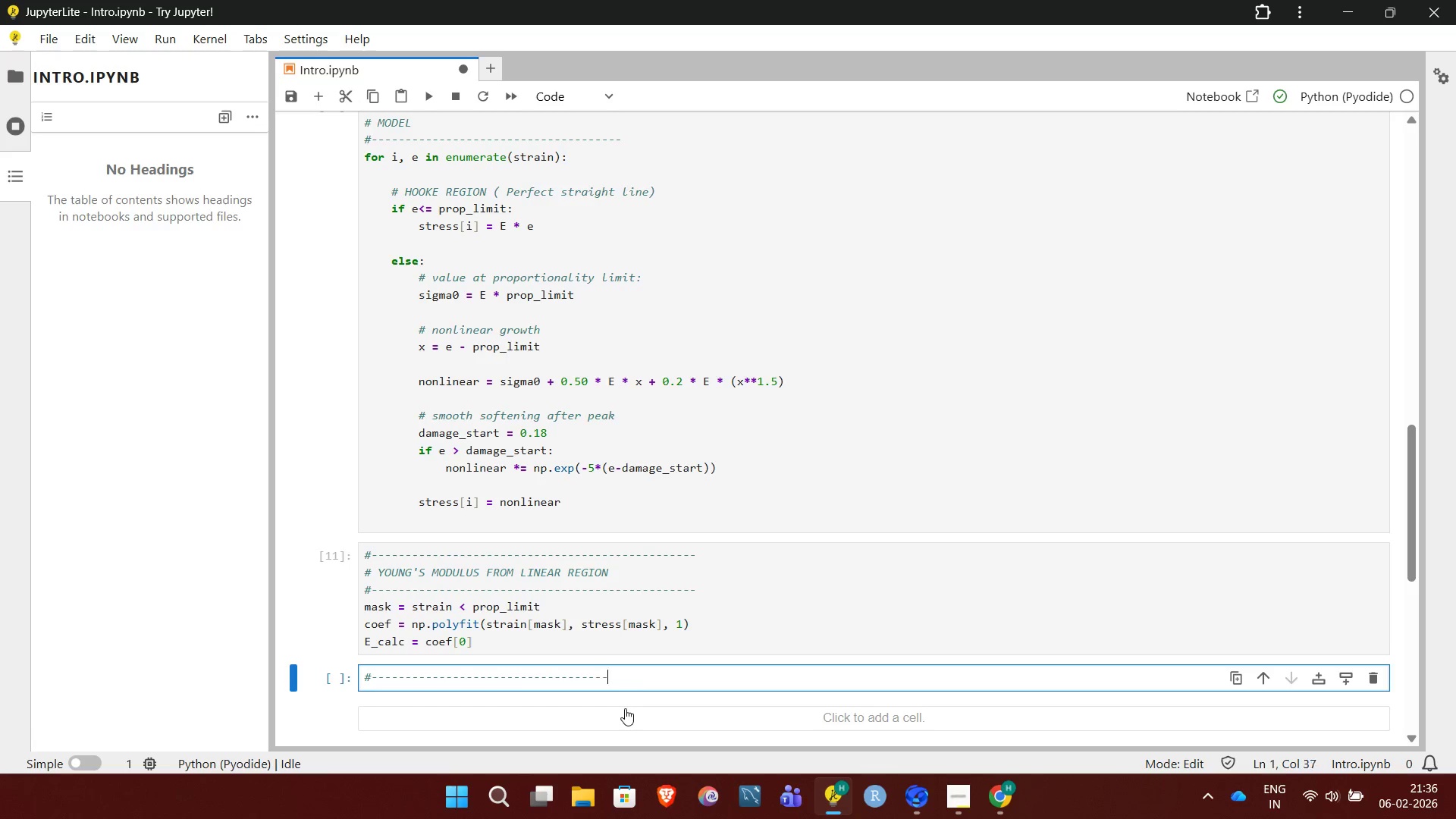 
key(Minus)
 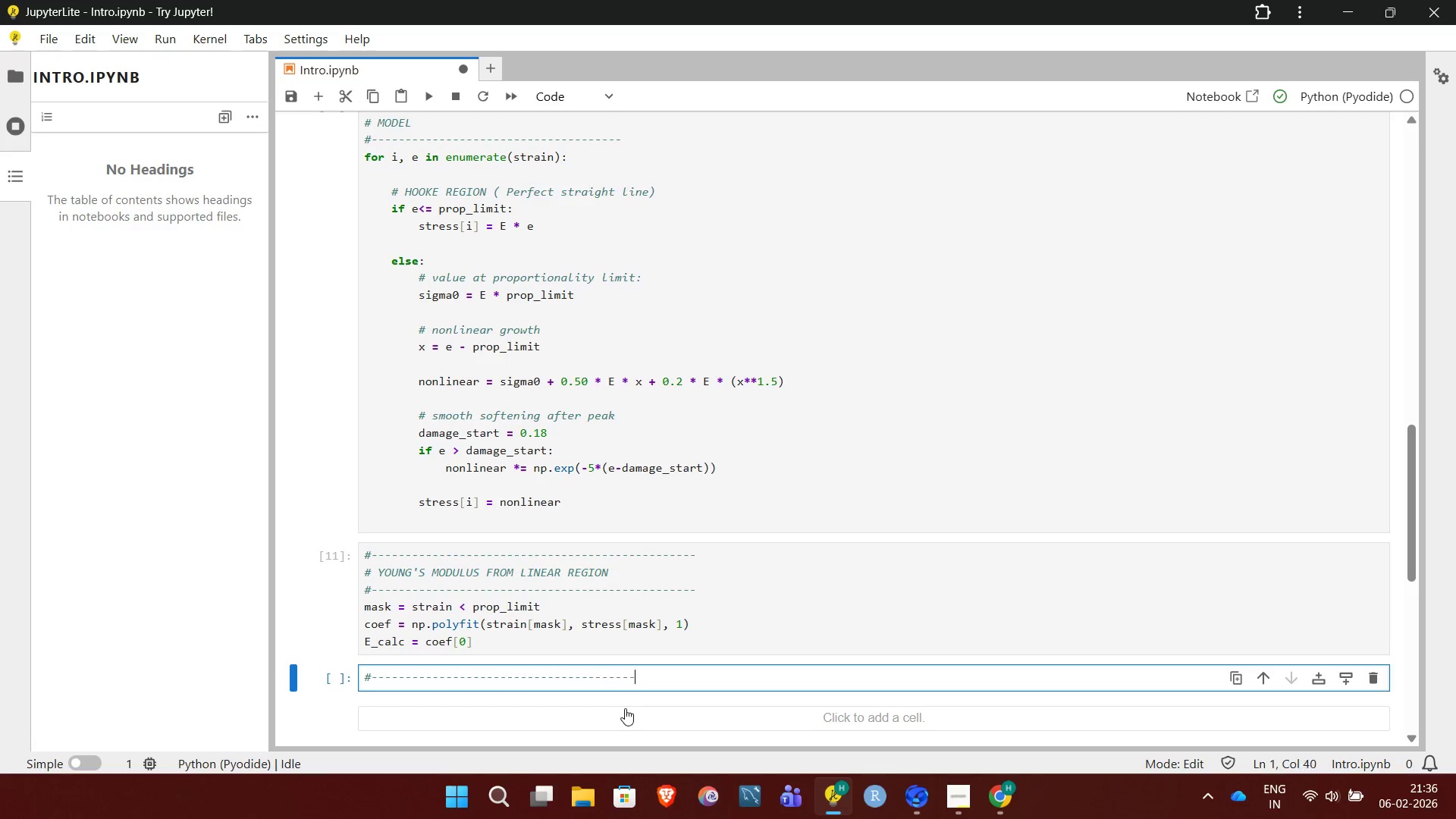 
key(Minus)
 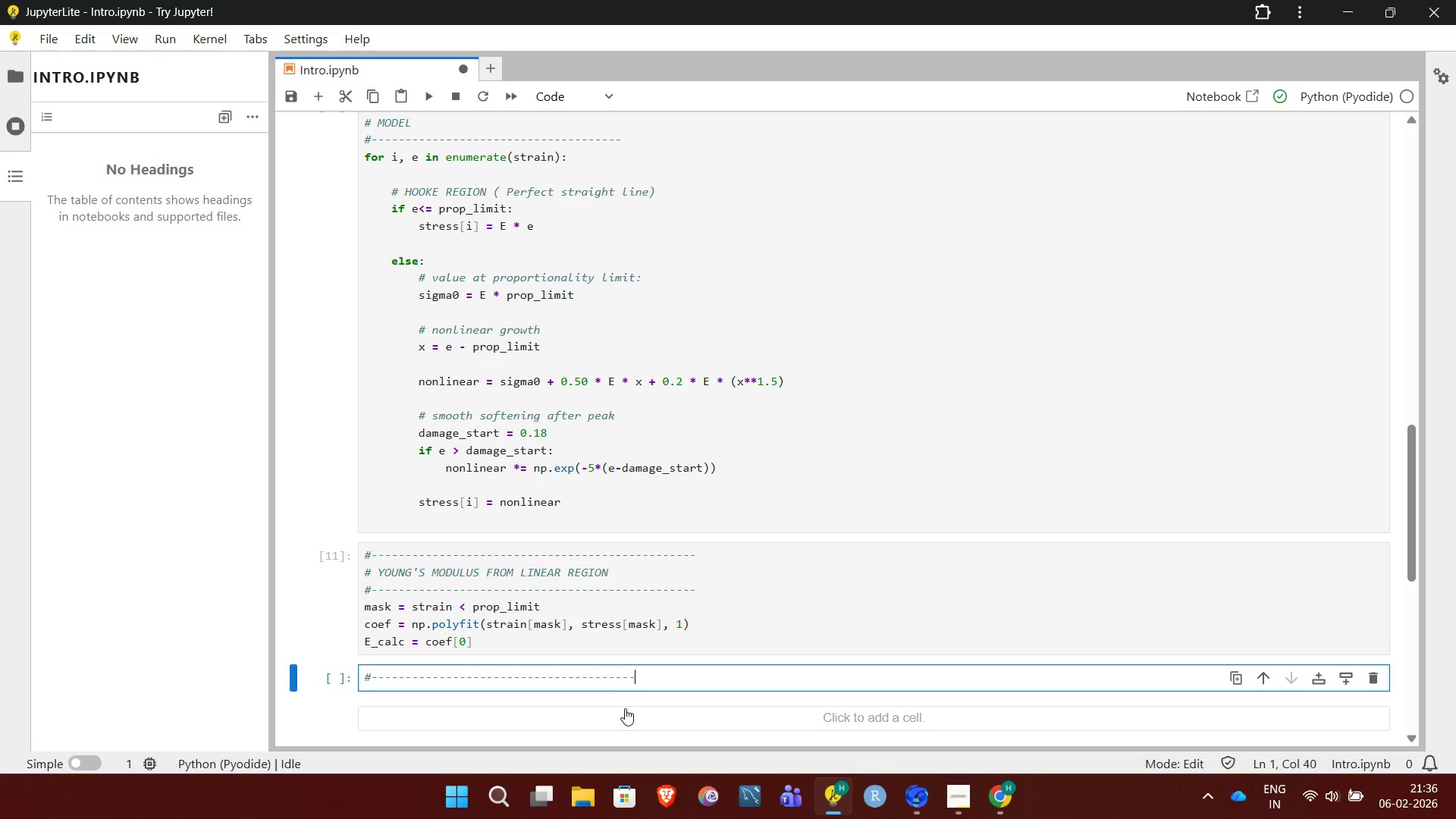 
key(Minus)
 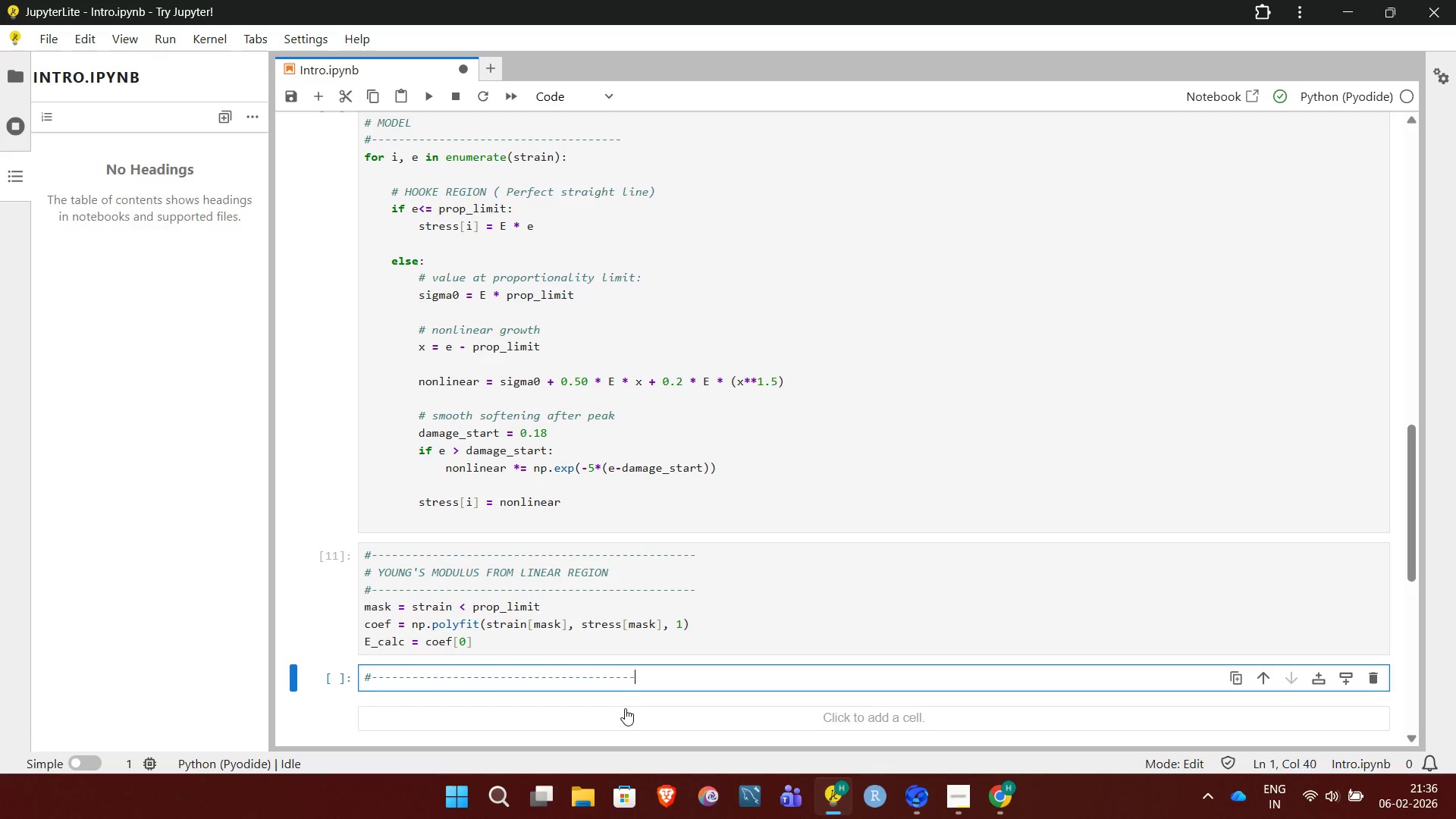 
key(Minus)
 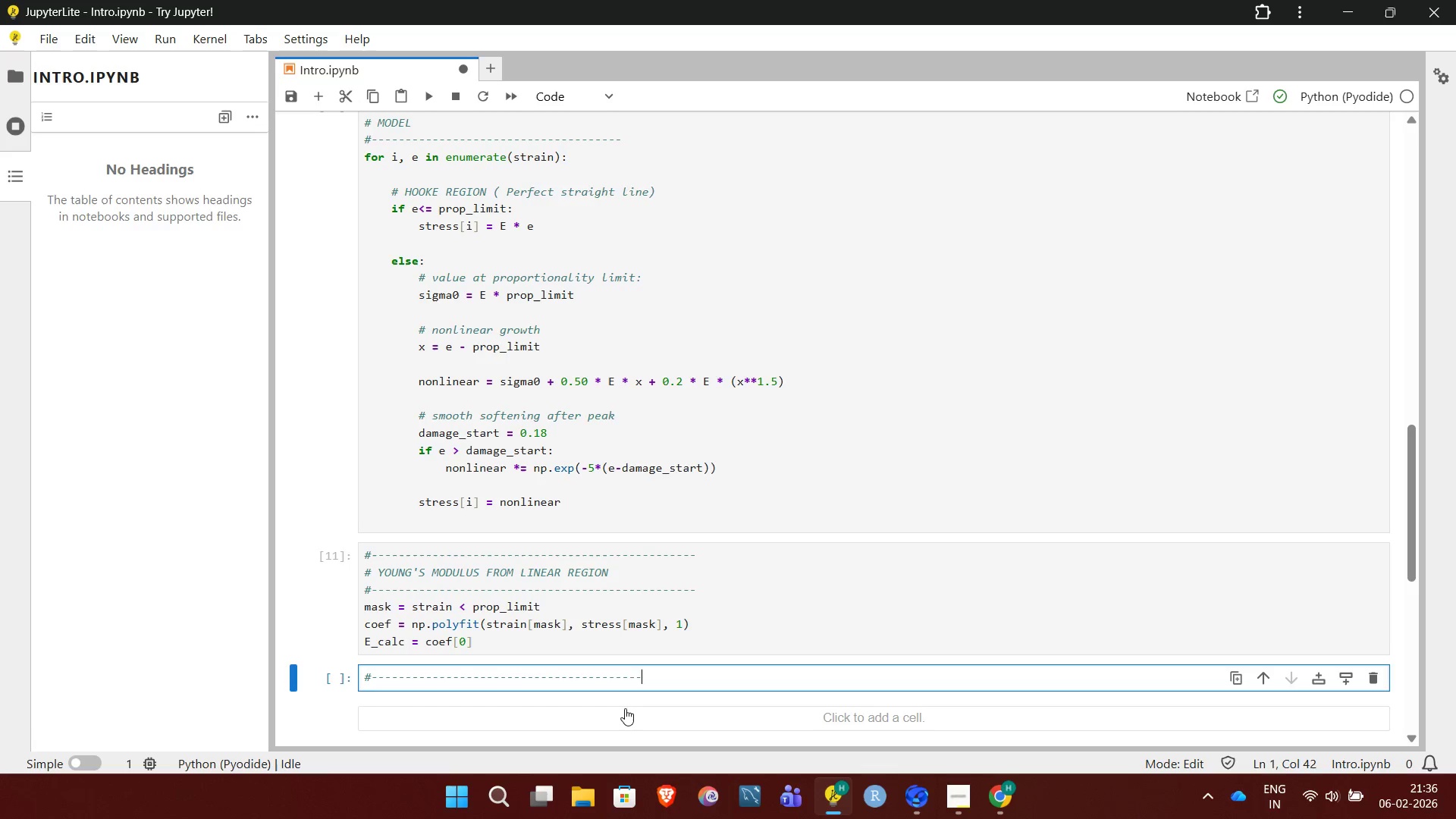 
key(Minus)
 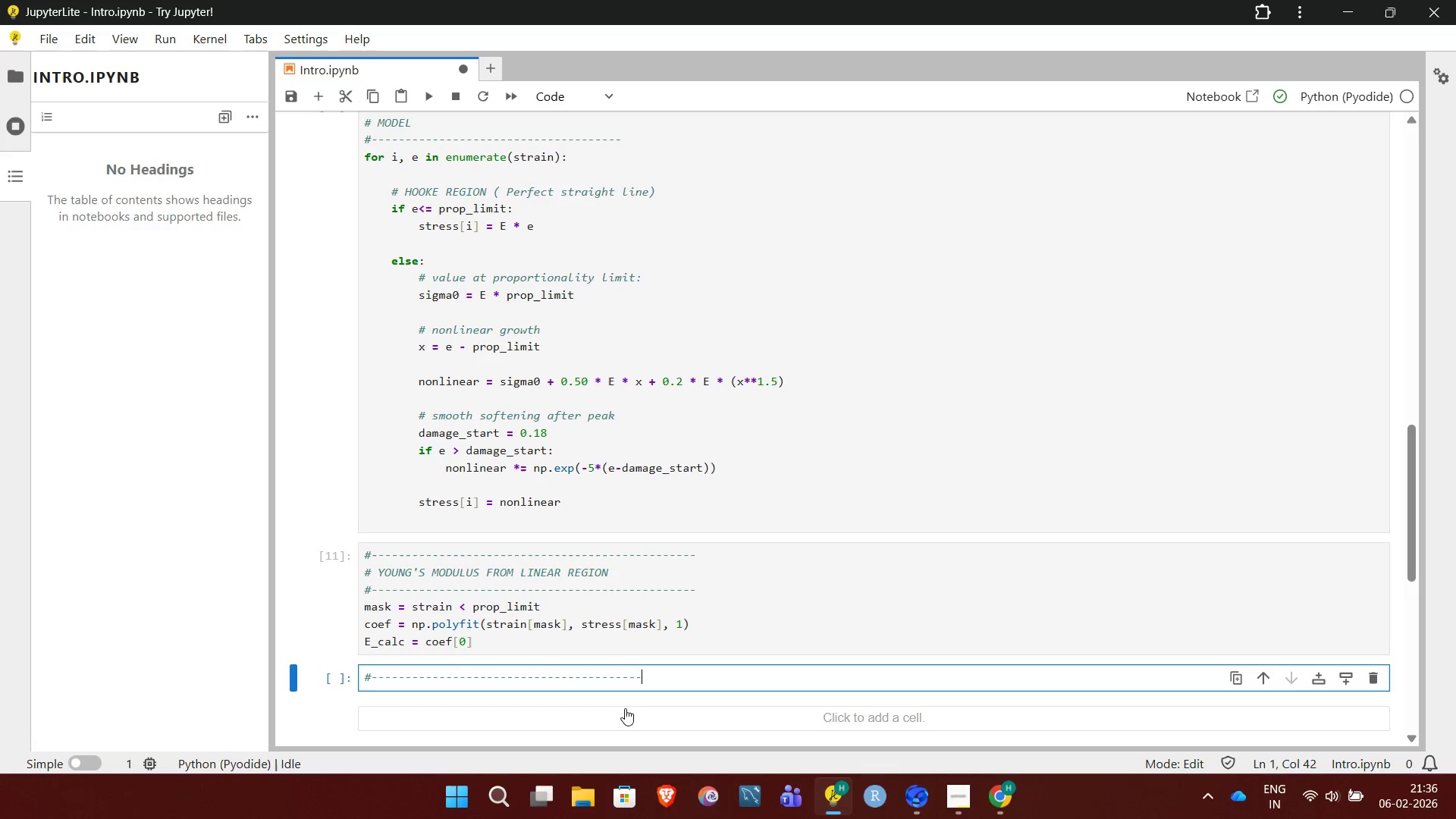 
key(Minus)
 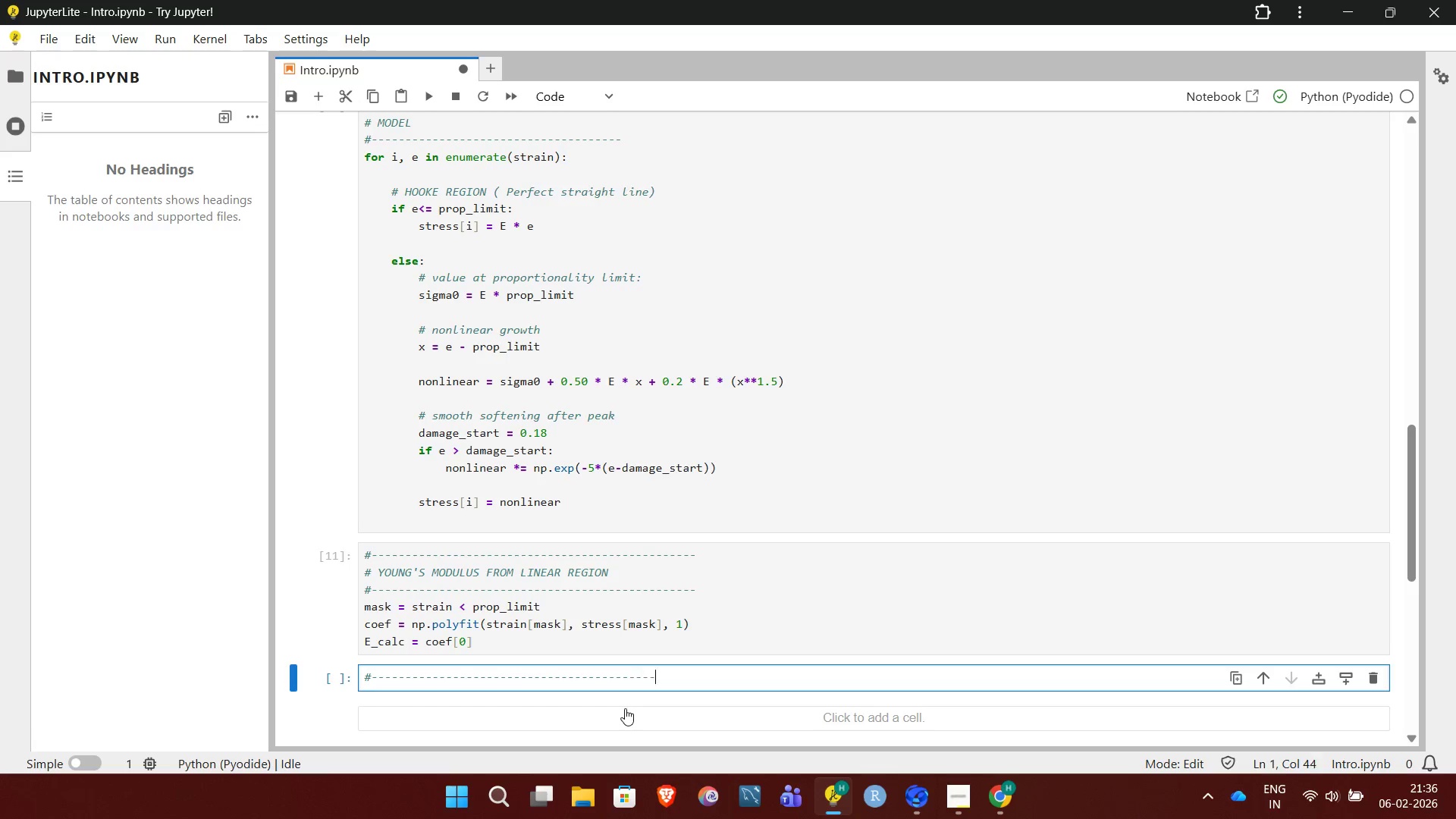 
key(Minus)
 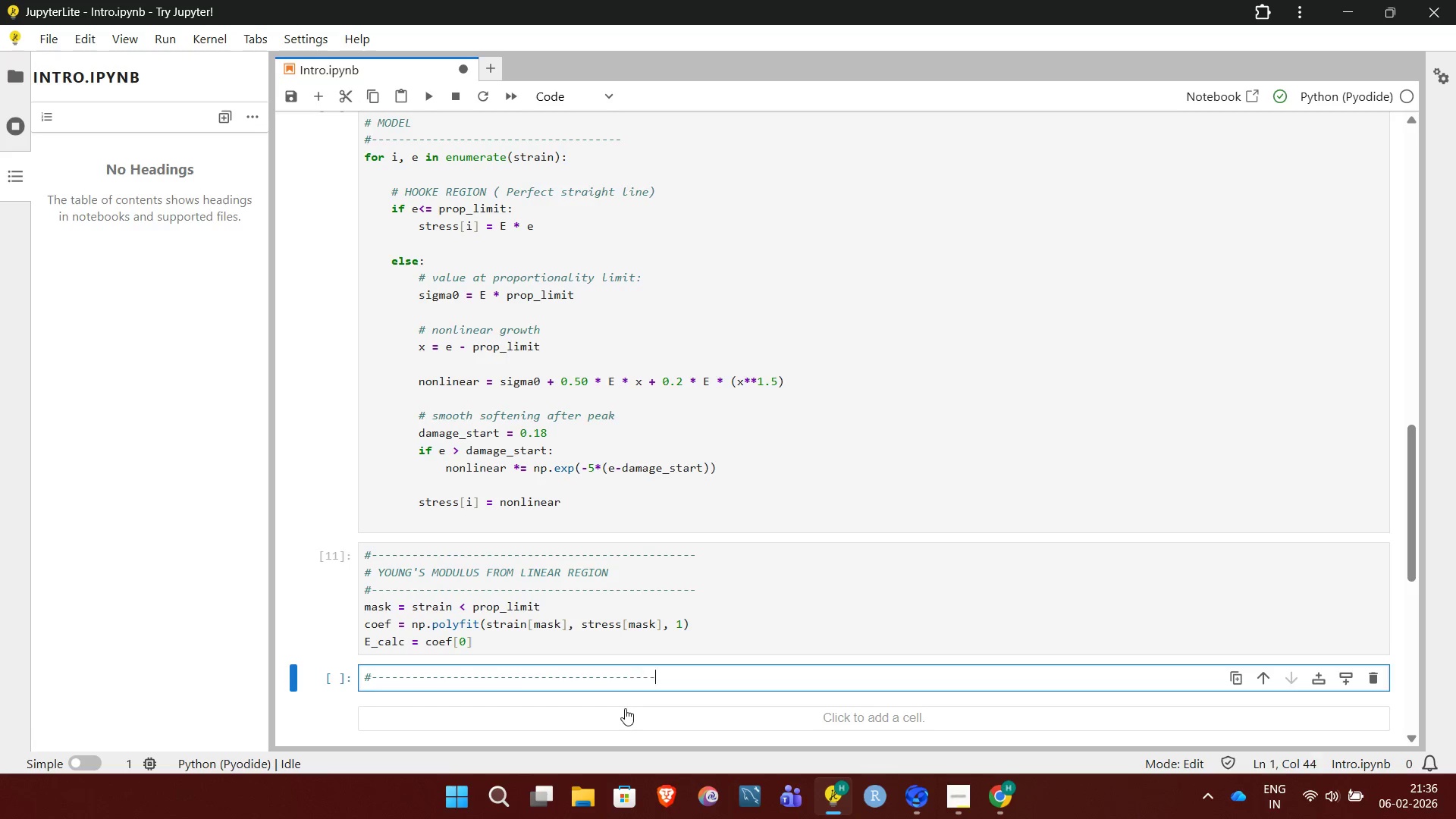 
key(Minus)
 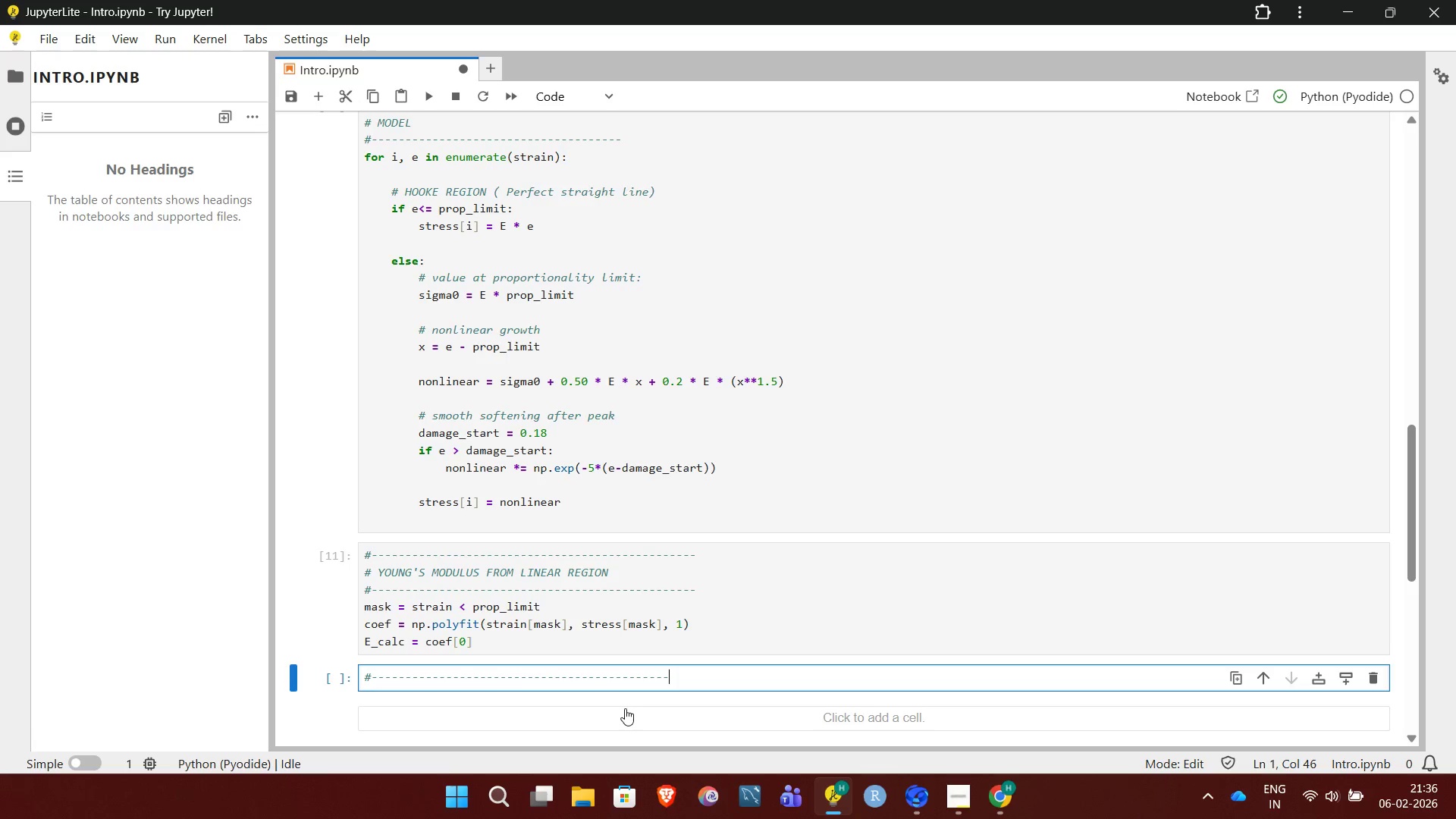 
key(Minus)
 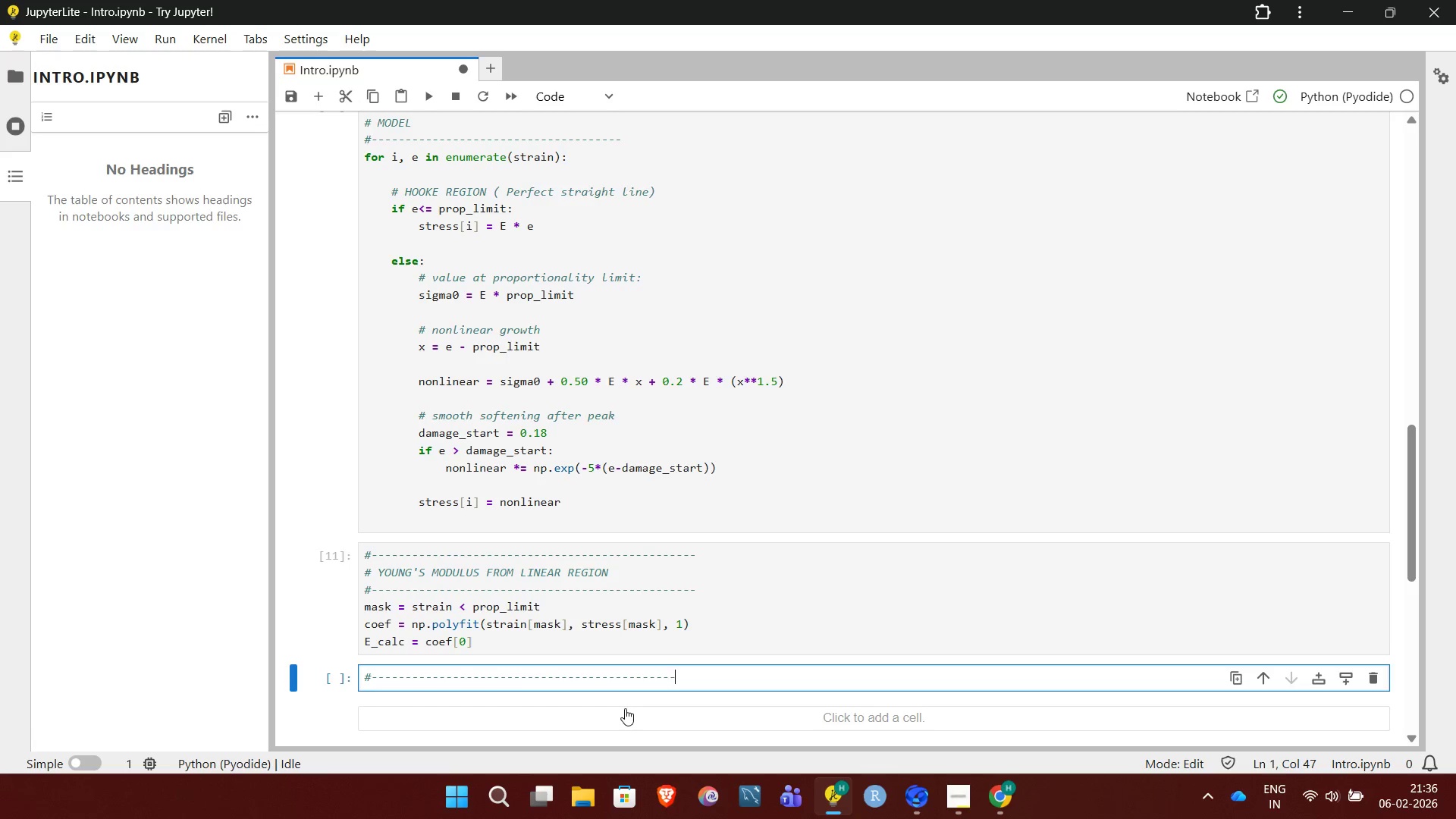 
key(Minus)
 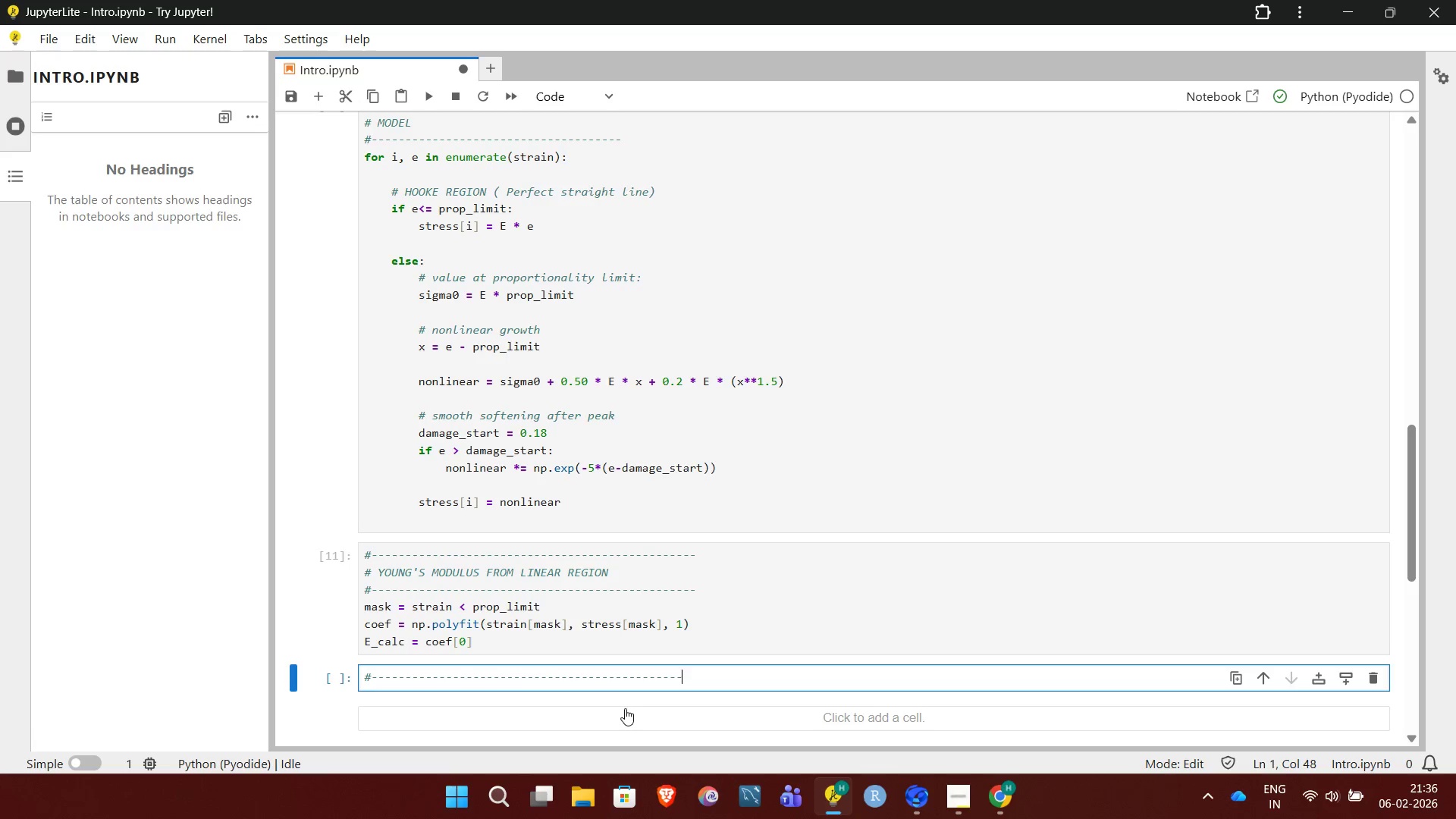 
key(Minus)
 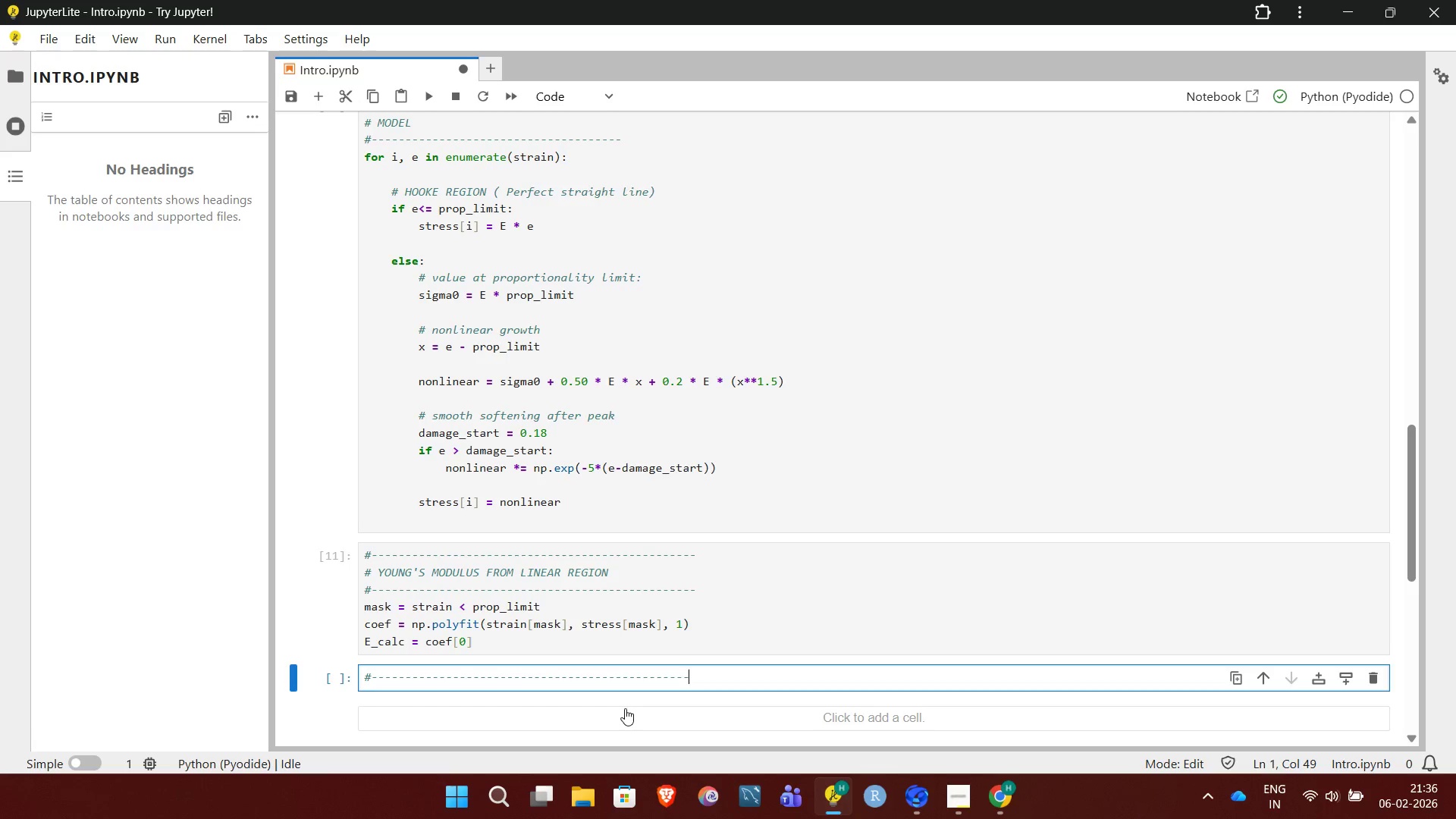 
key(Minus)
 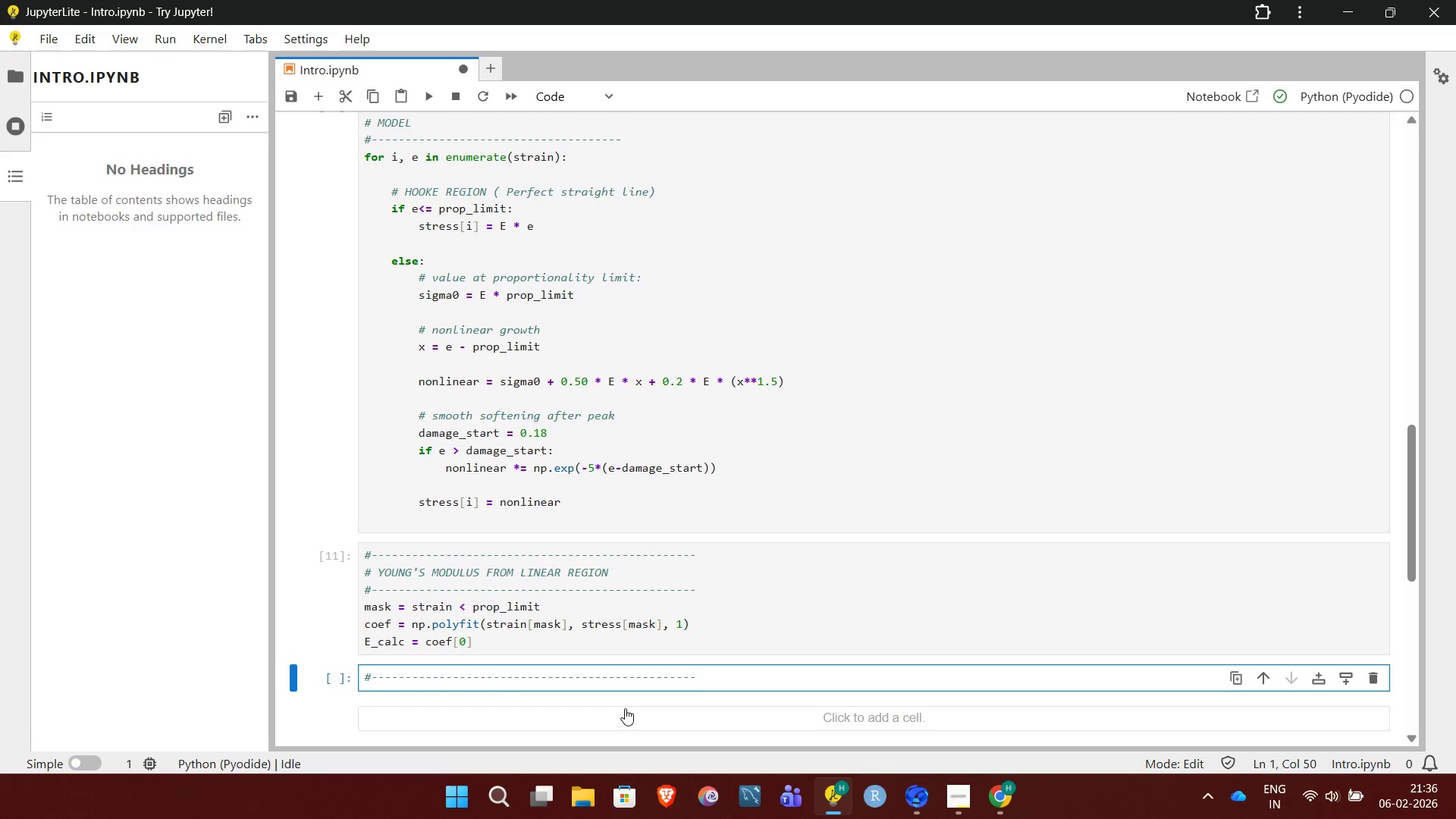 
key(Enter)
 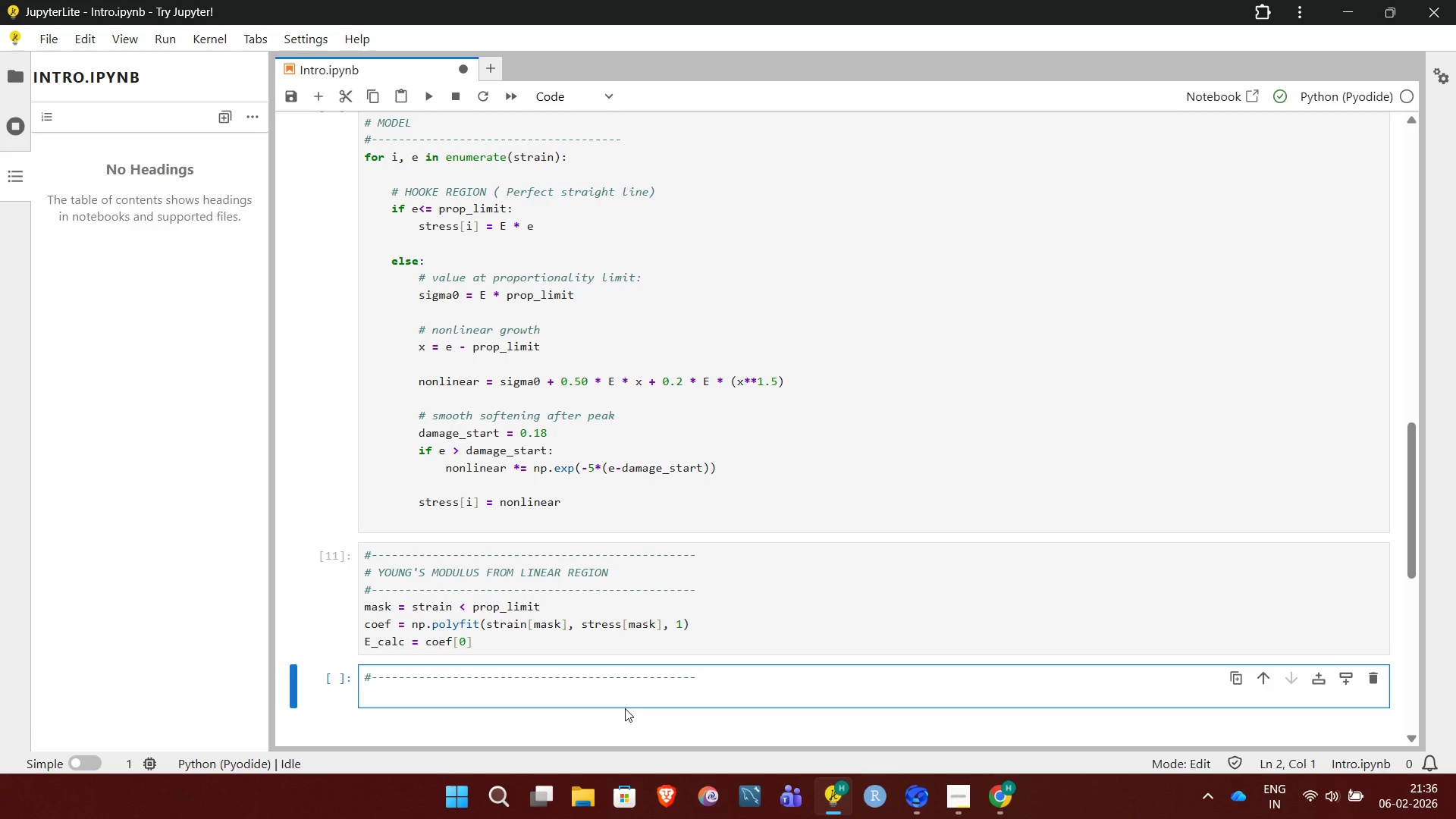 
type(# YIELD STRENGTH FROM 0.2% )
 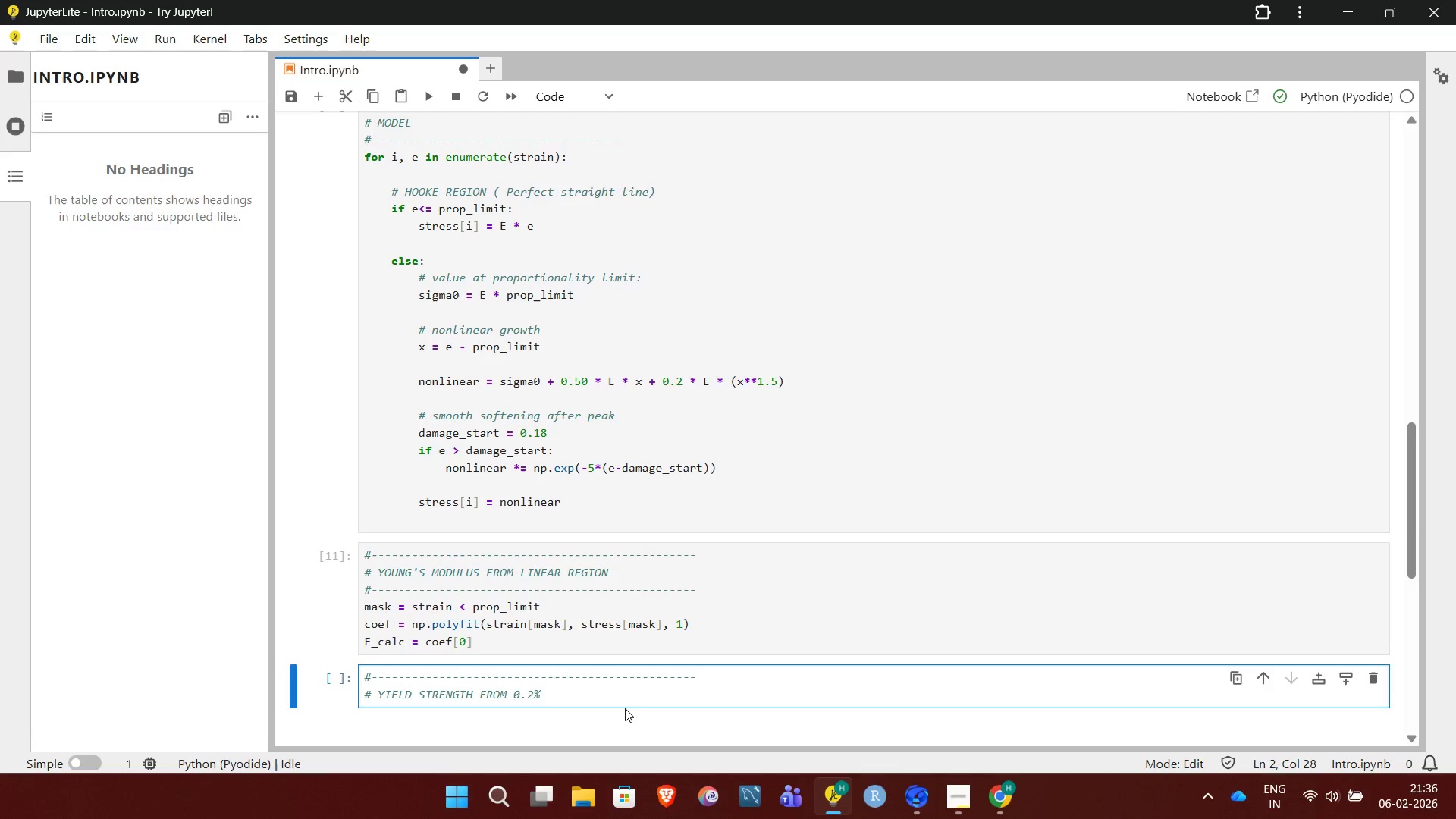 
type(0FFSET METHOD)
 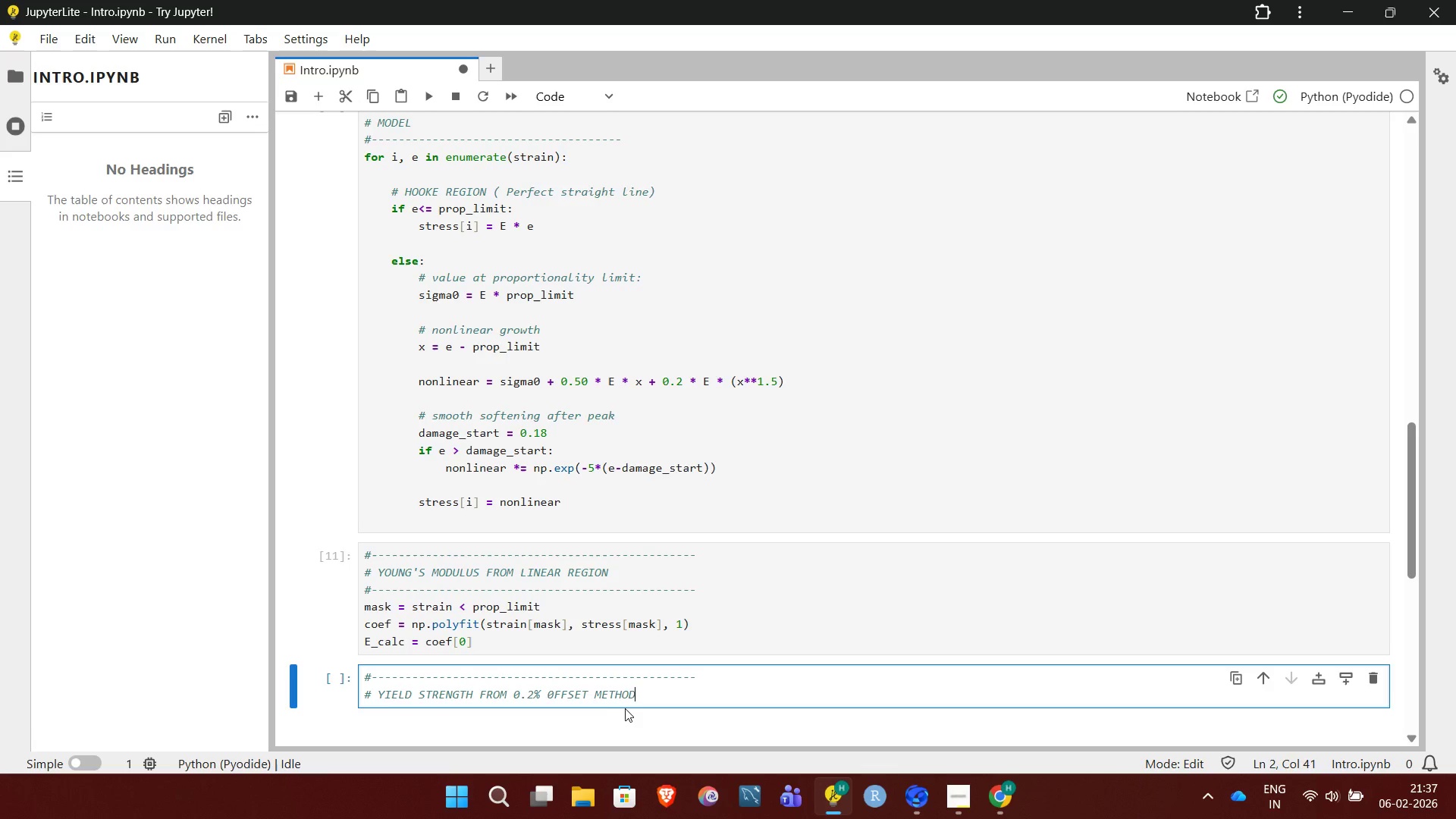 
key(Enter)
 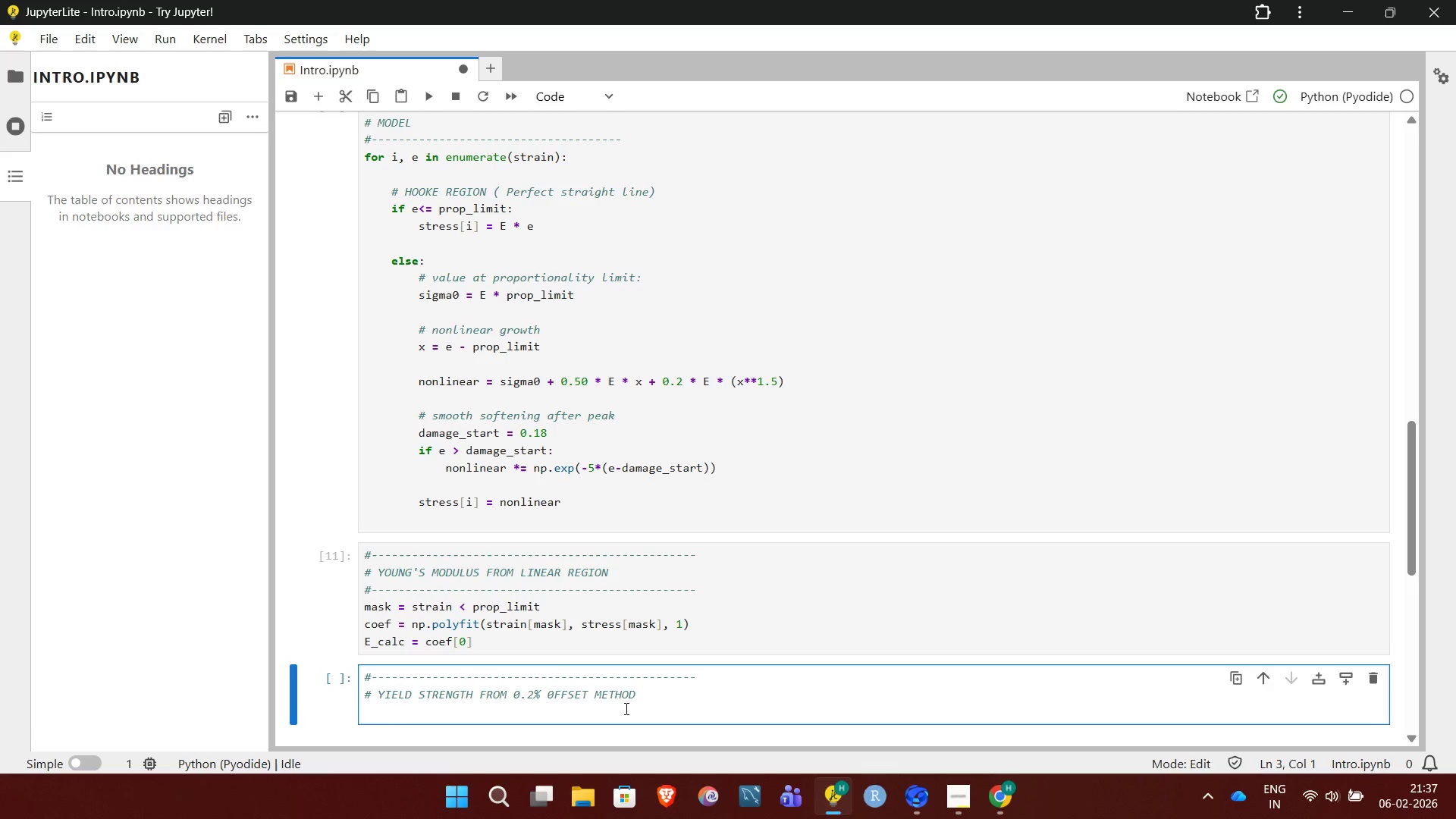 
key(Shift+3)
 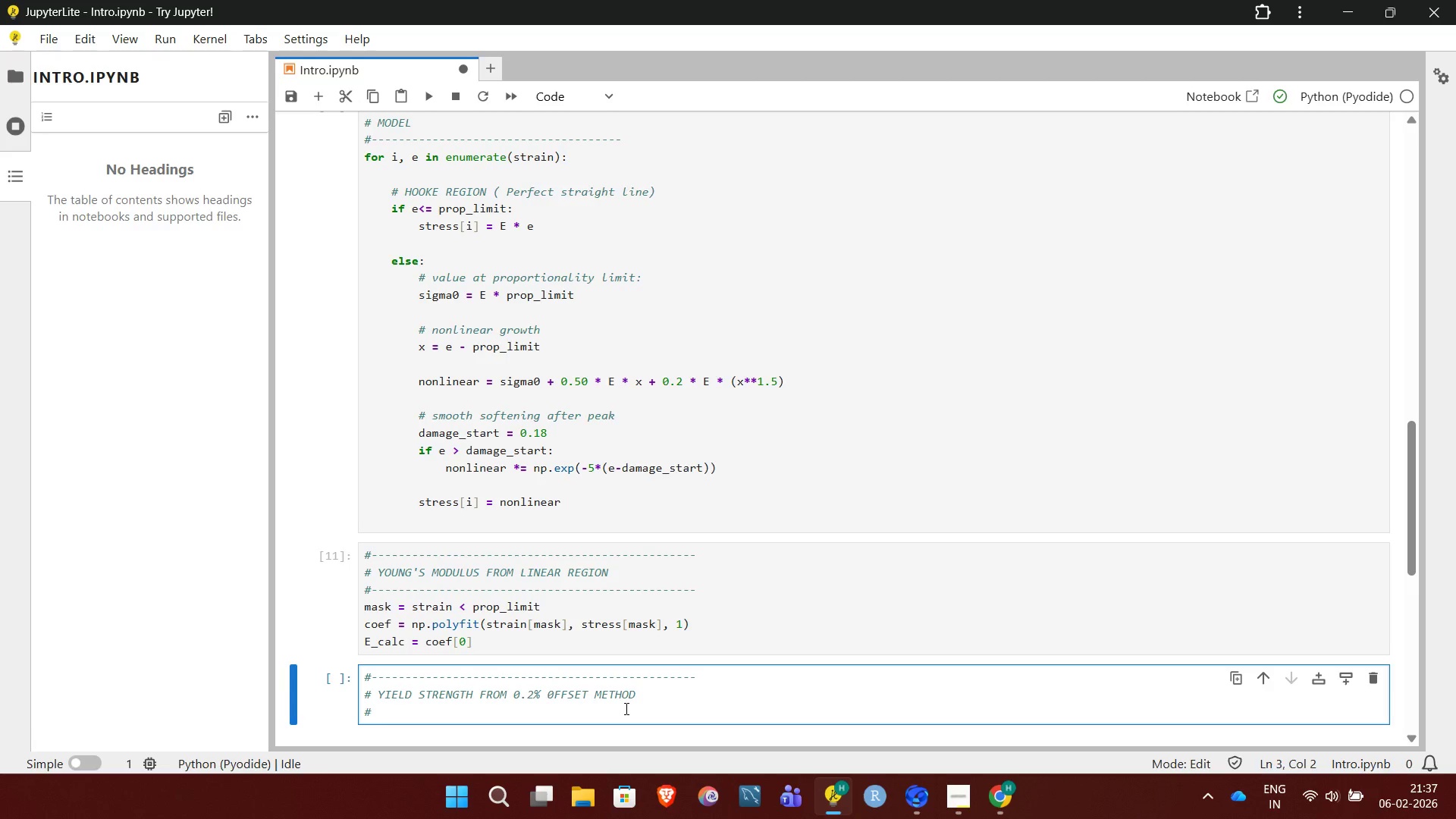 
hold_key(key=Minus, duration=1.51)
 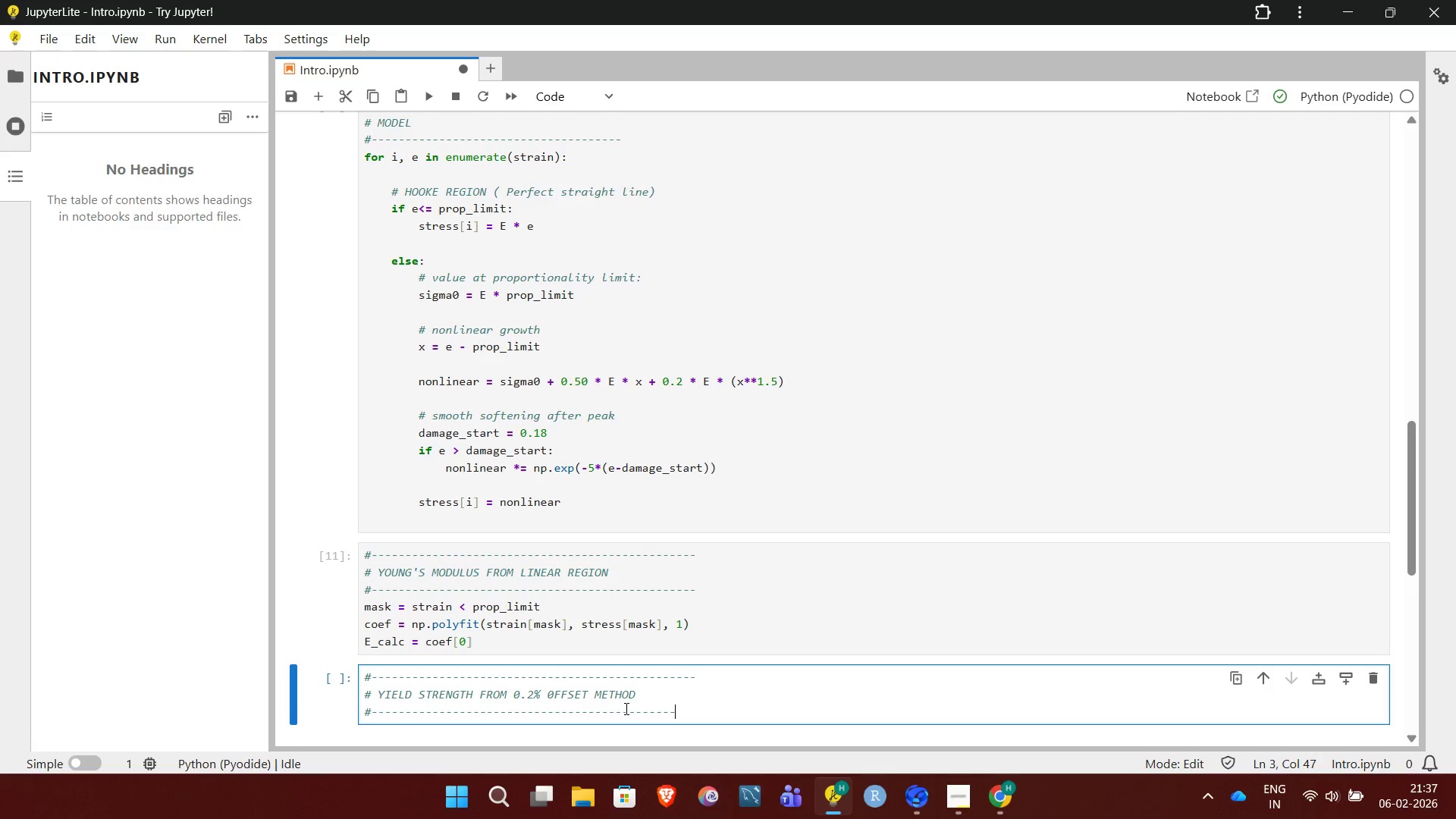 
key(Minus)
 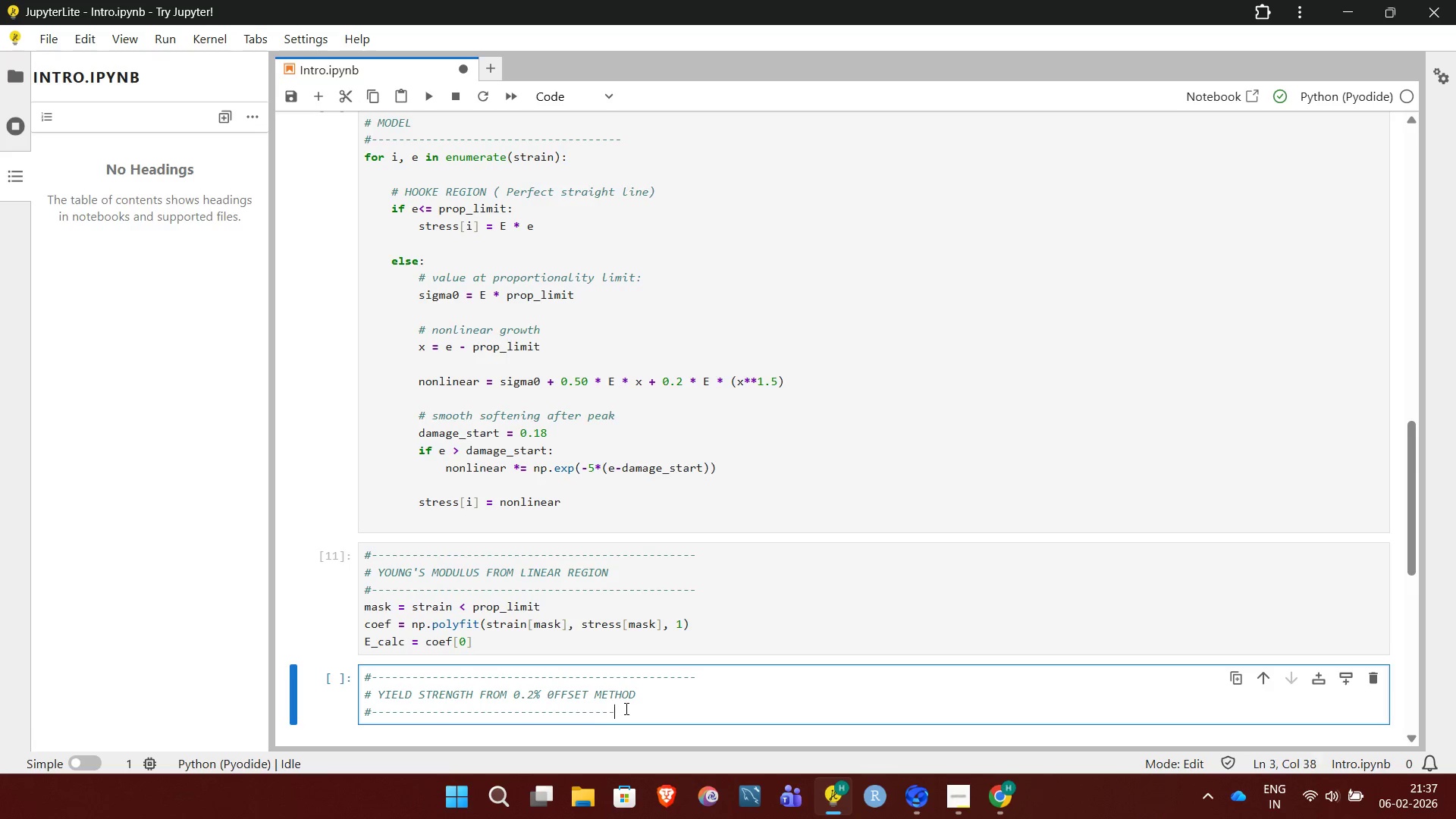 
key(Minus)
 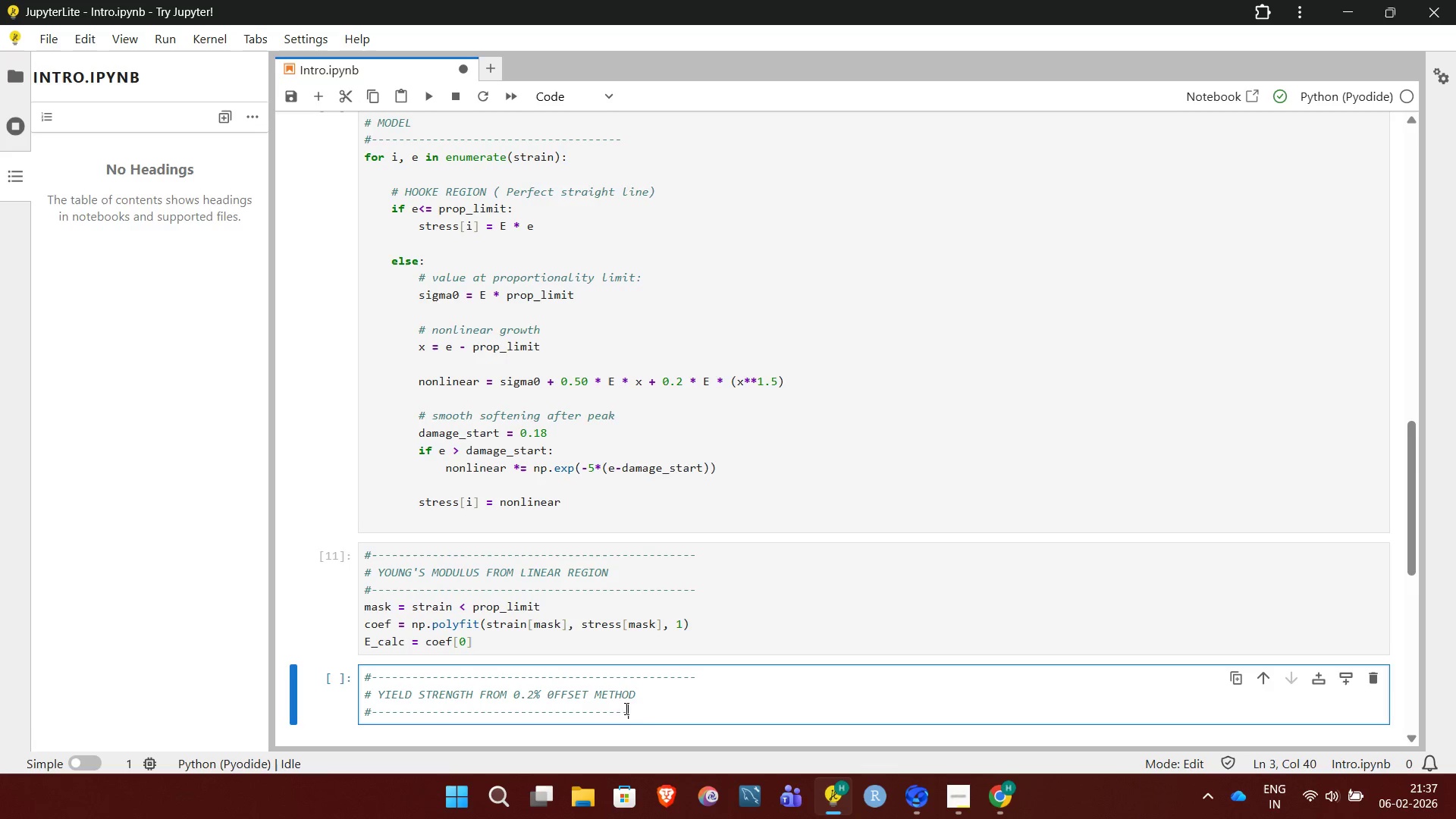 
key(Minus)
 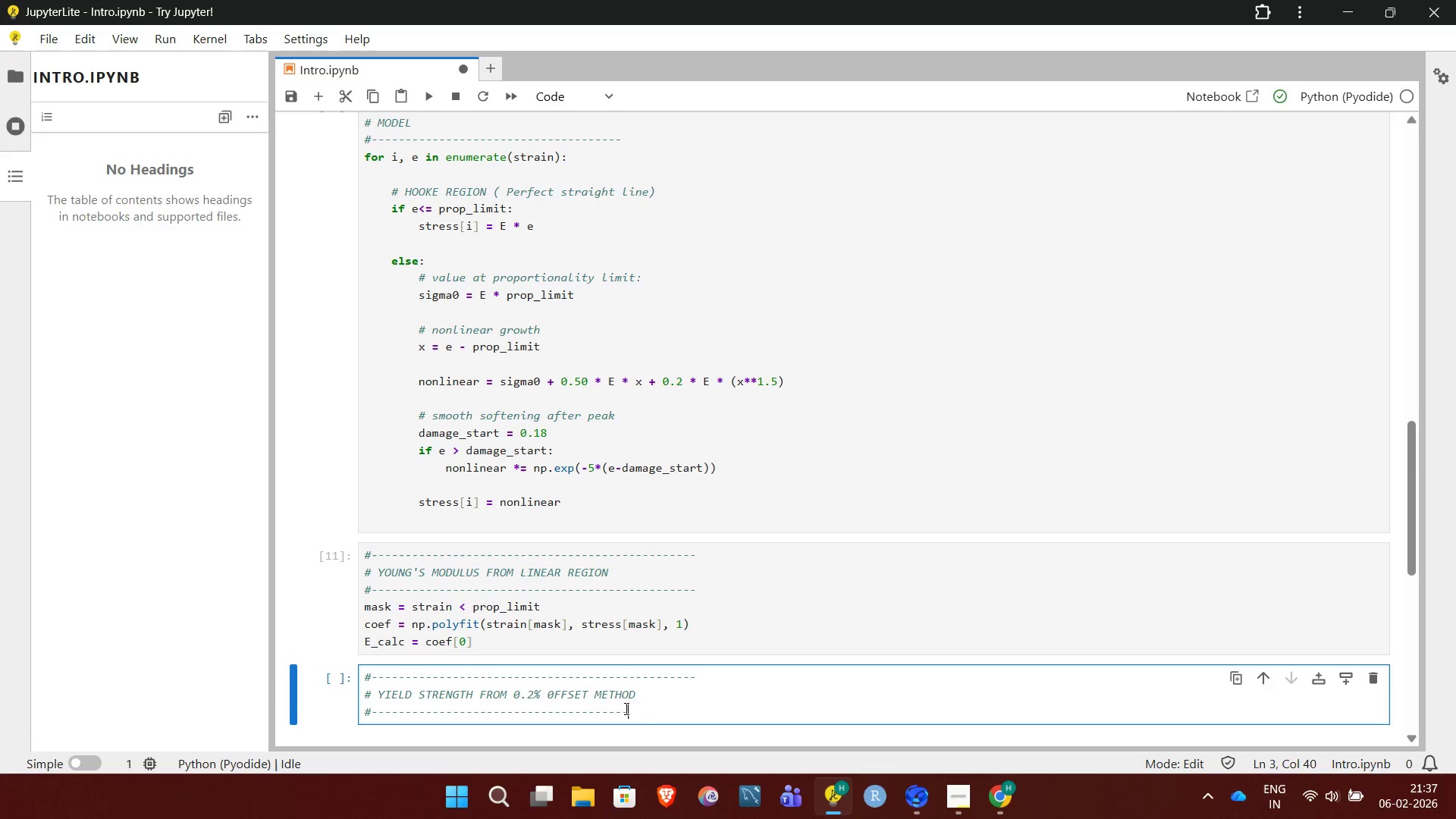 
key(Minus)
 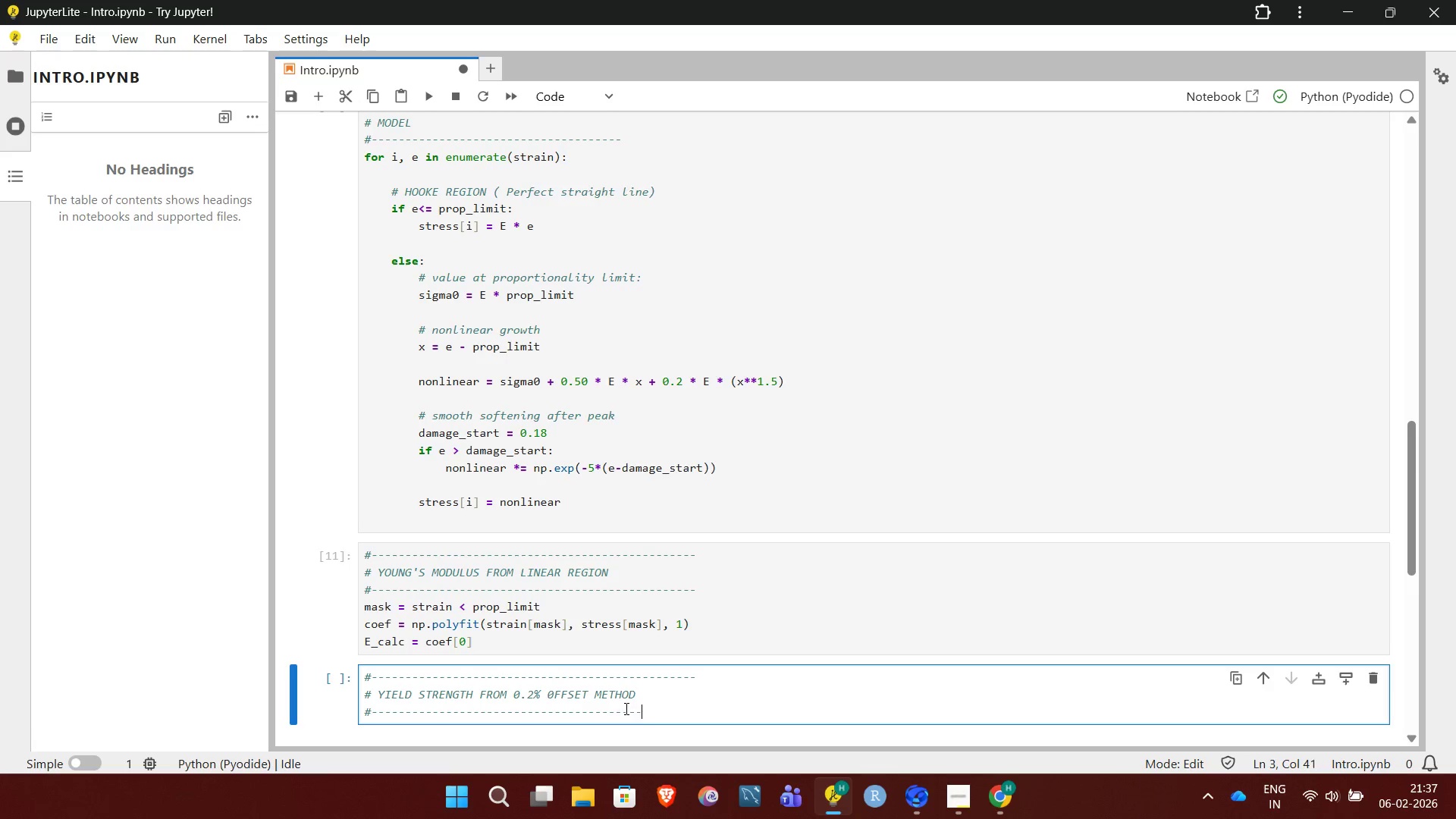 
key(Minus)
 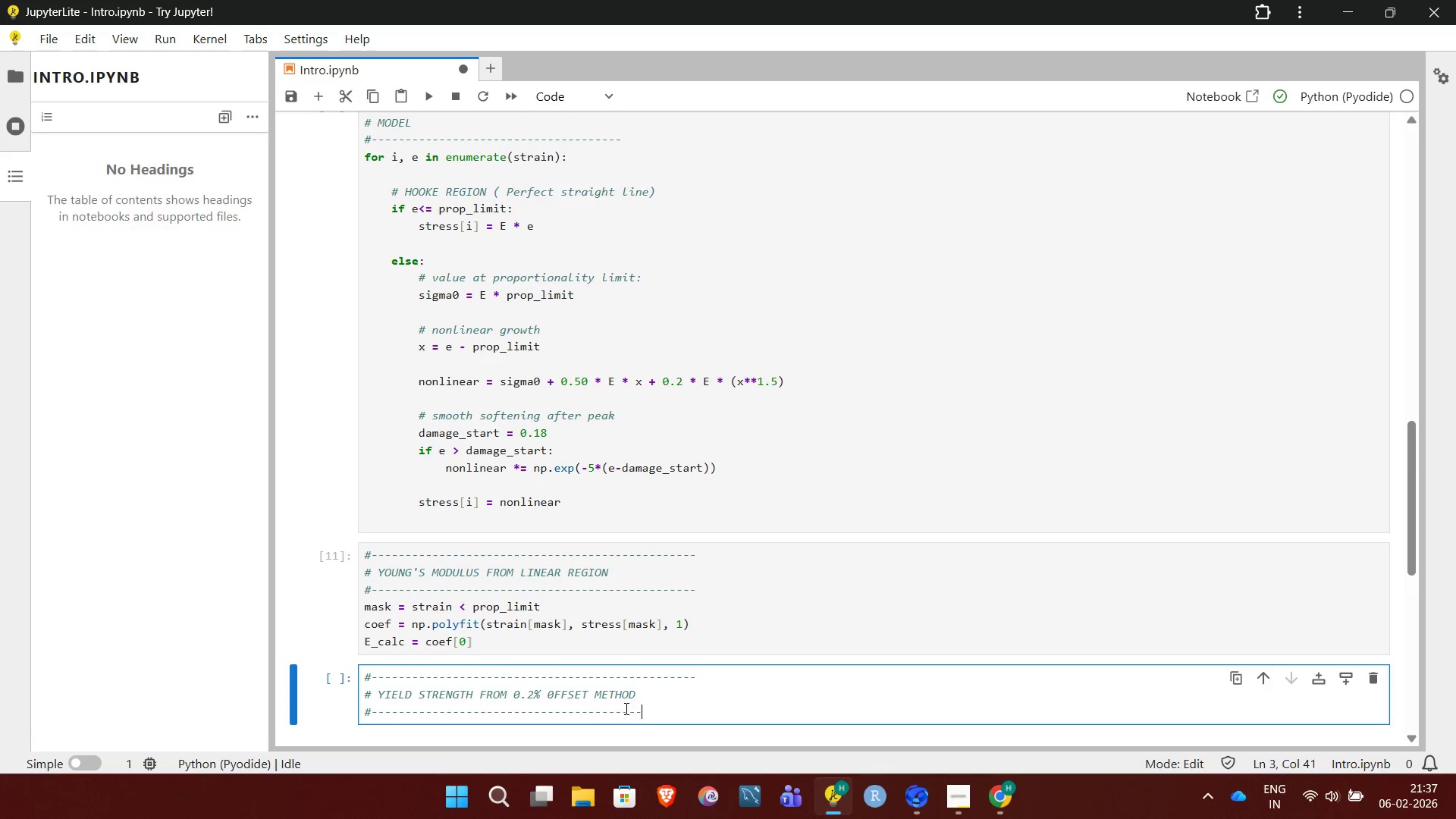 
key(Minus)
 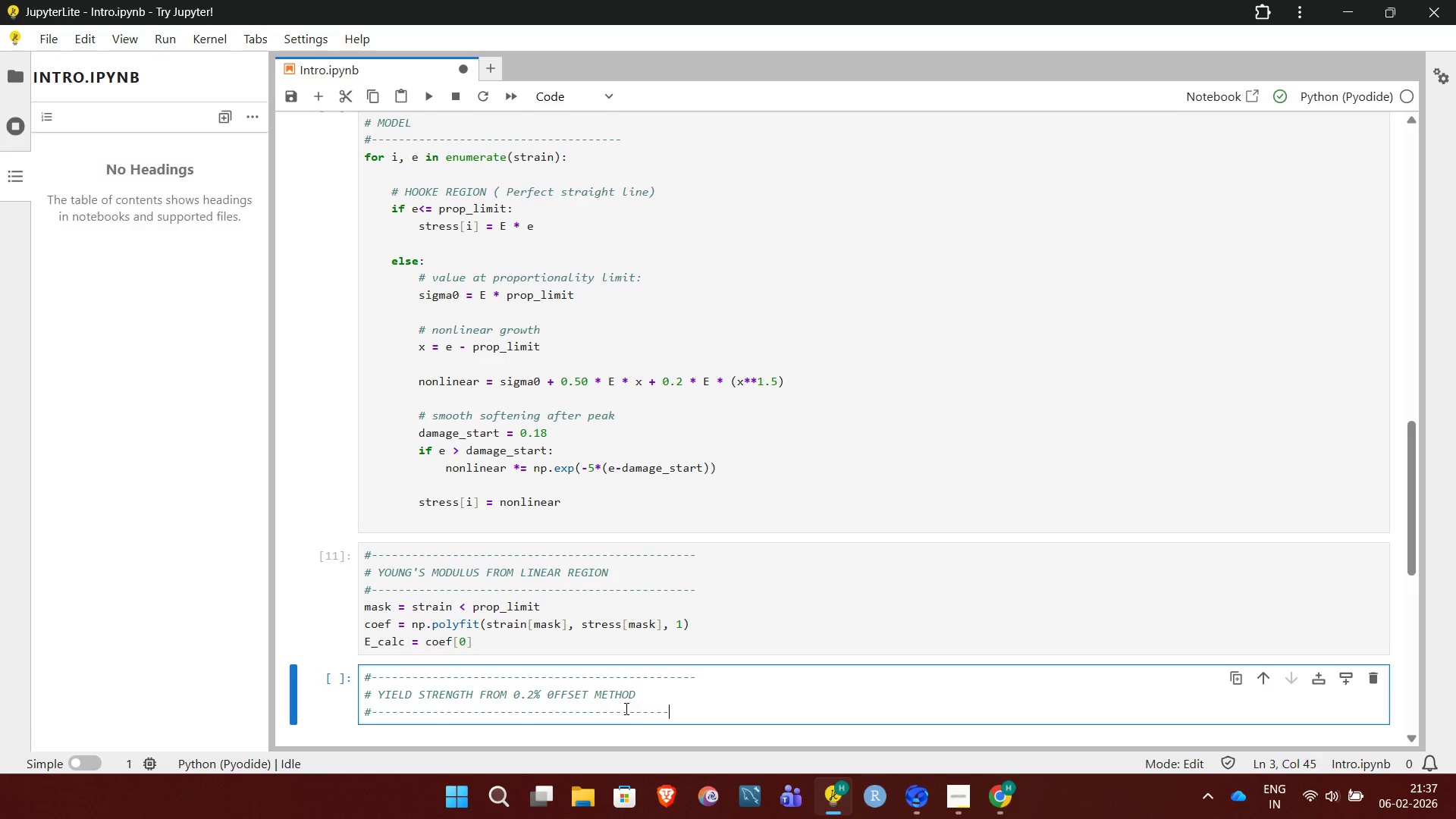 
key(Minus)
 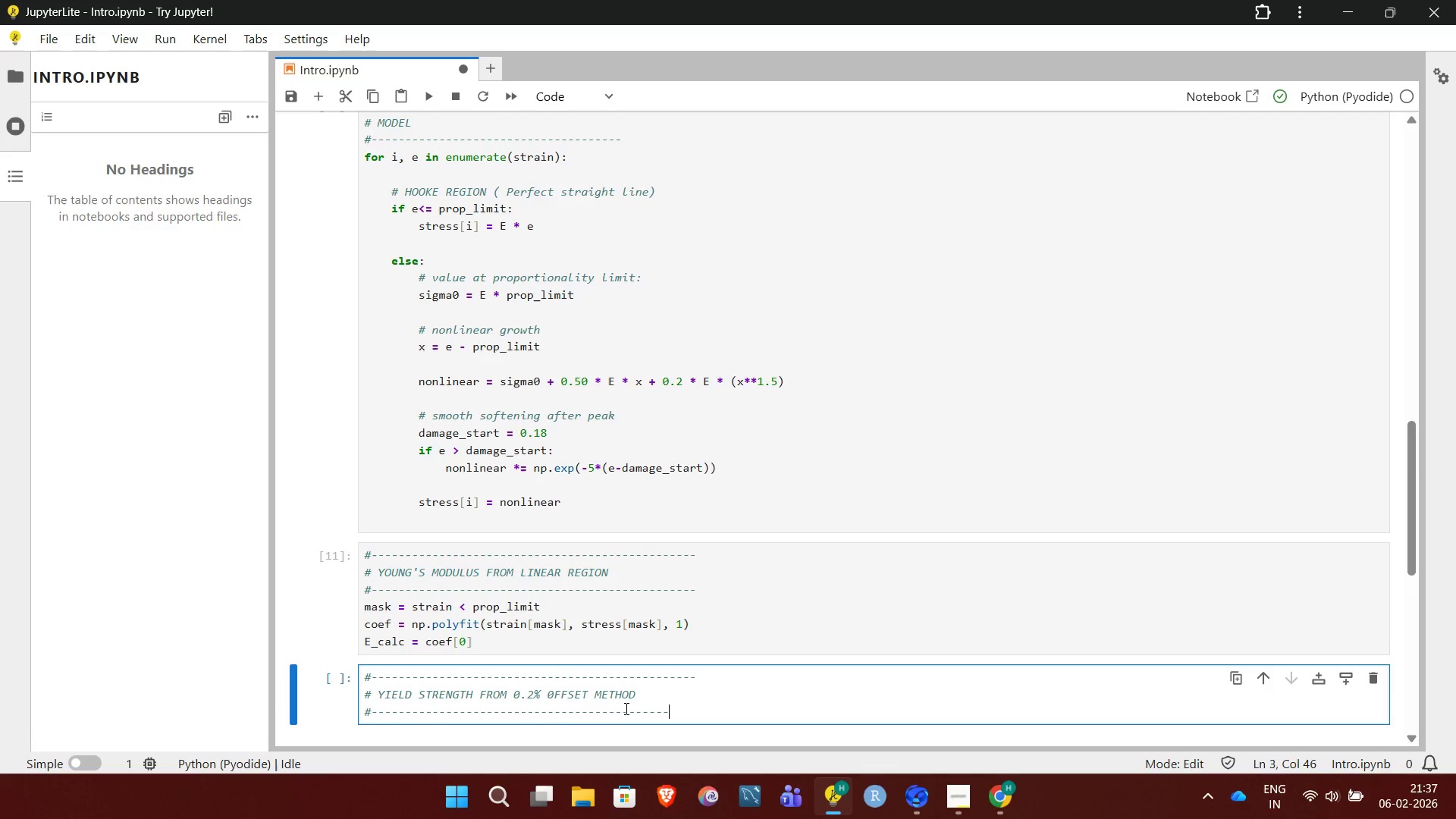 
hold_key(key=Minus, duration=0.34)
 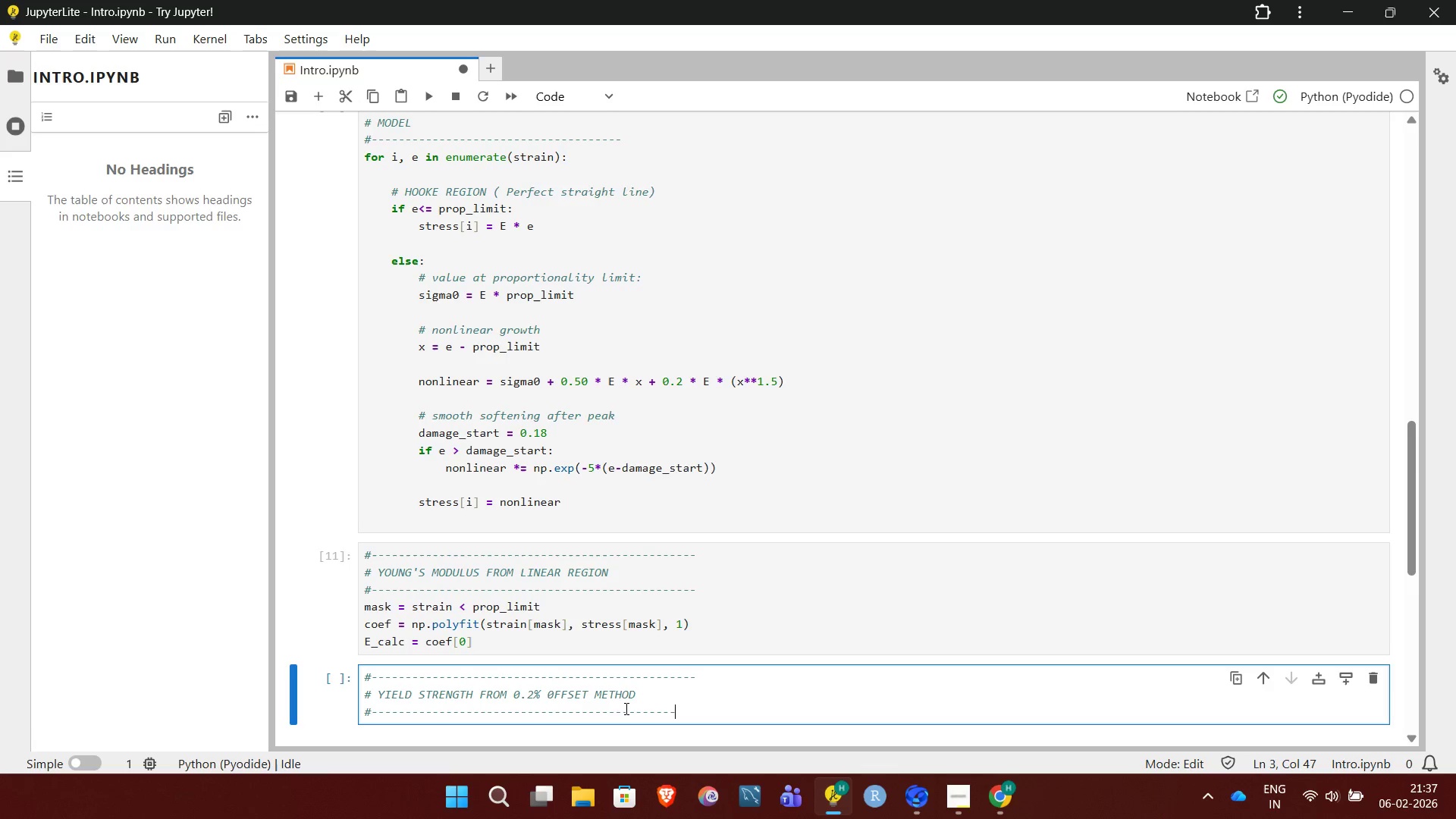 
key(Minus)
 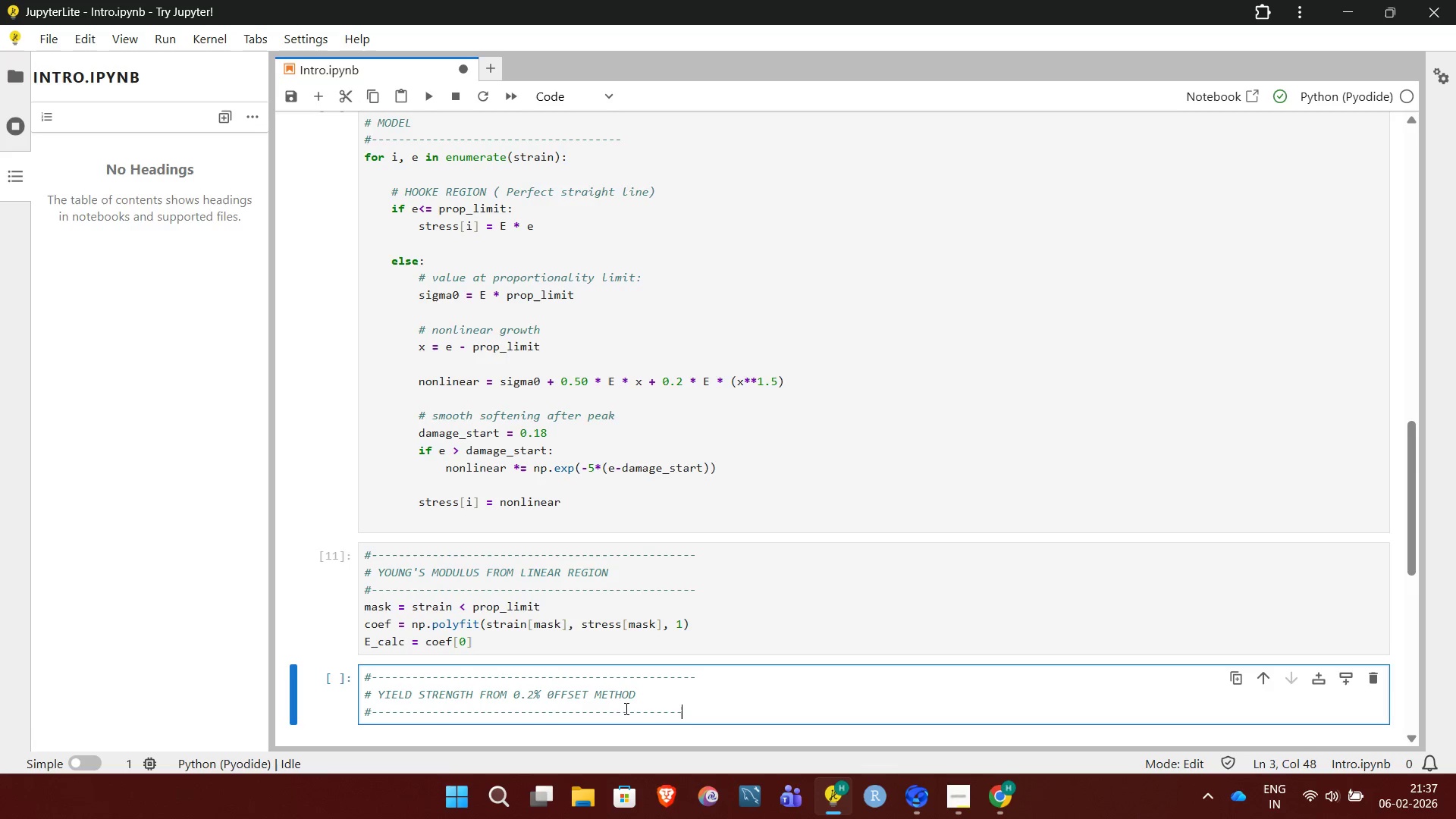 
key(Minus)
 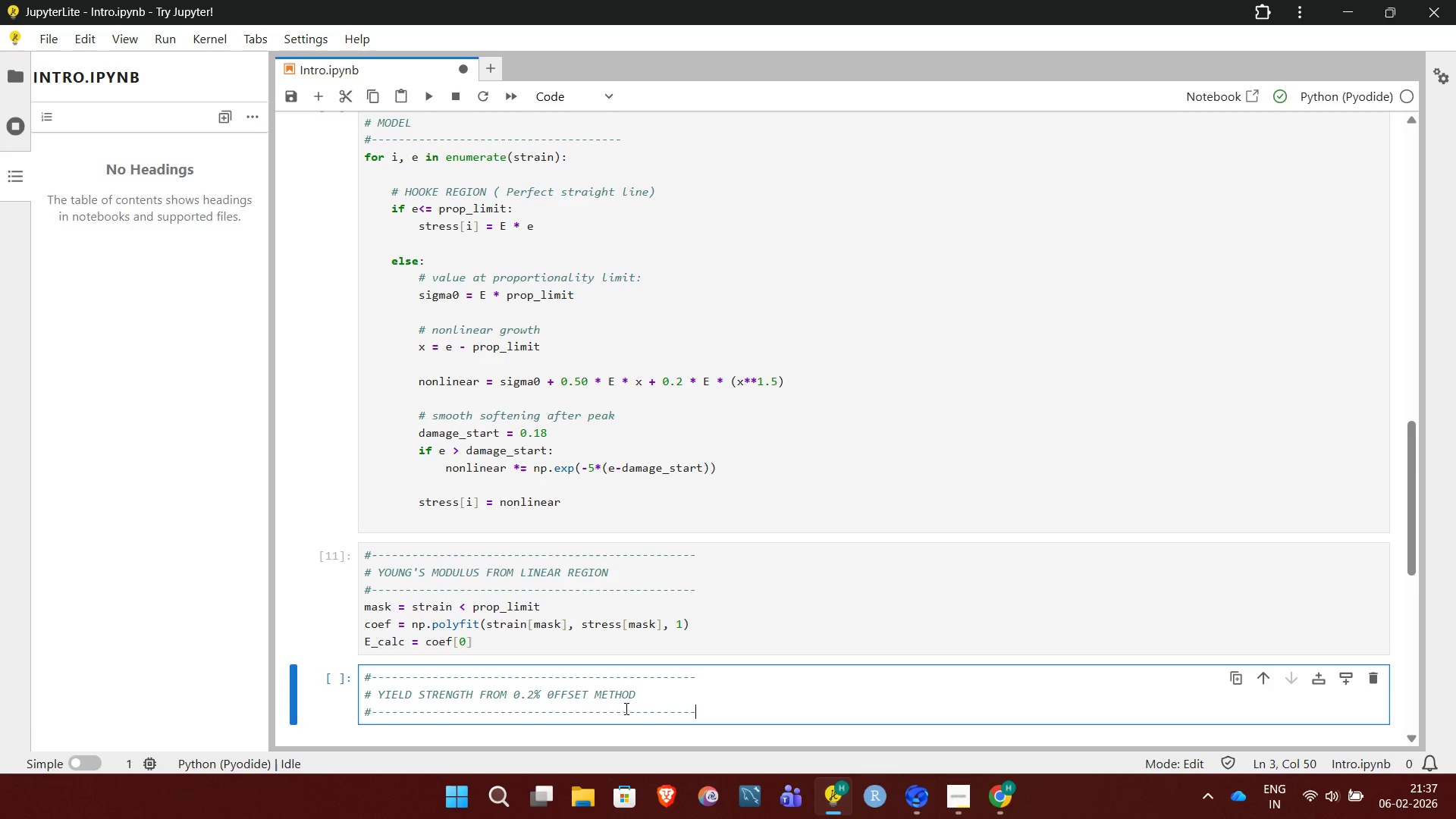 
key(Minus)
 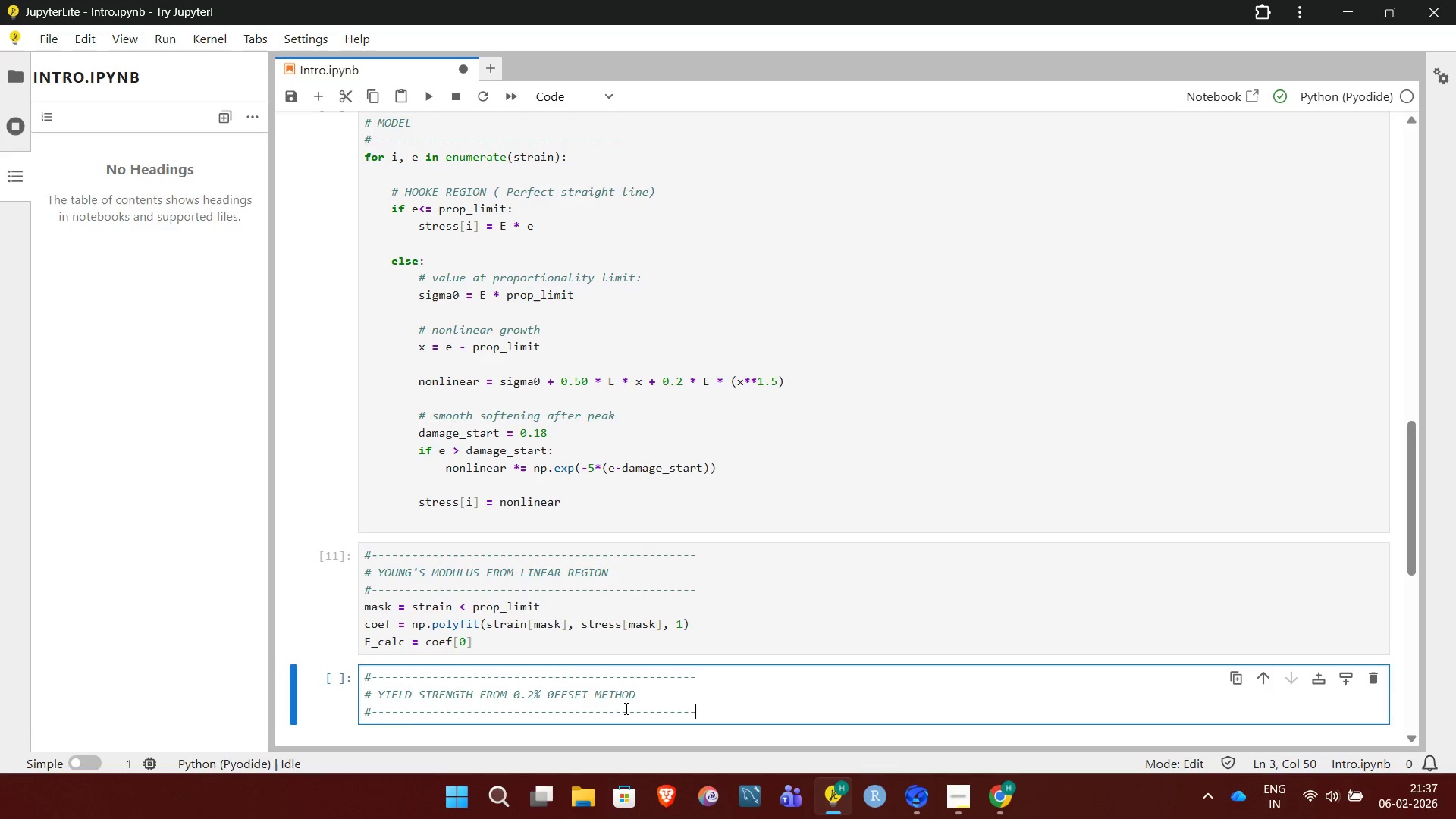 
key(Enter)
 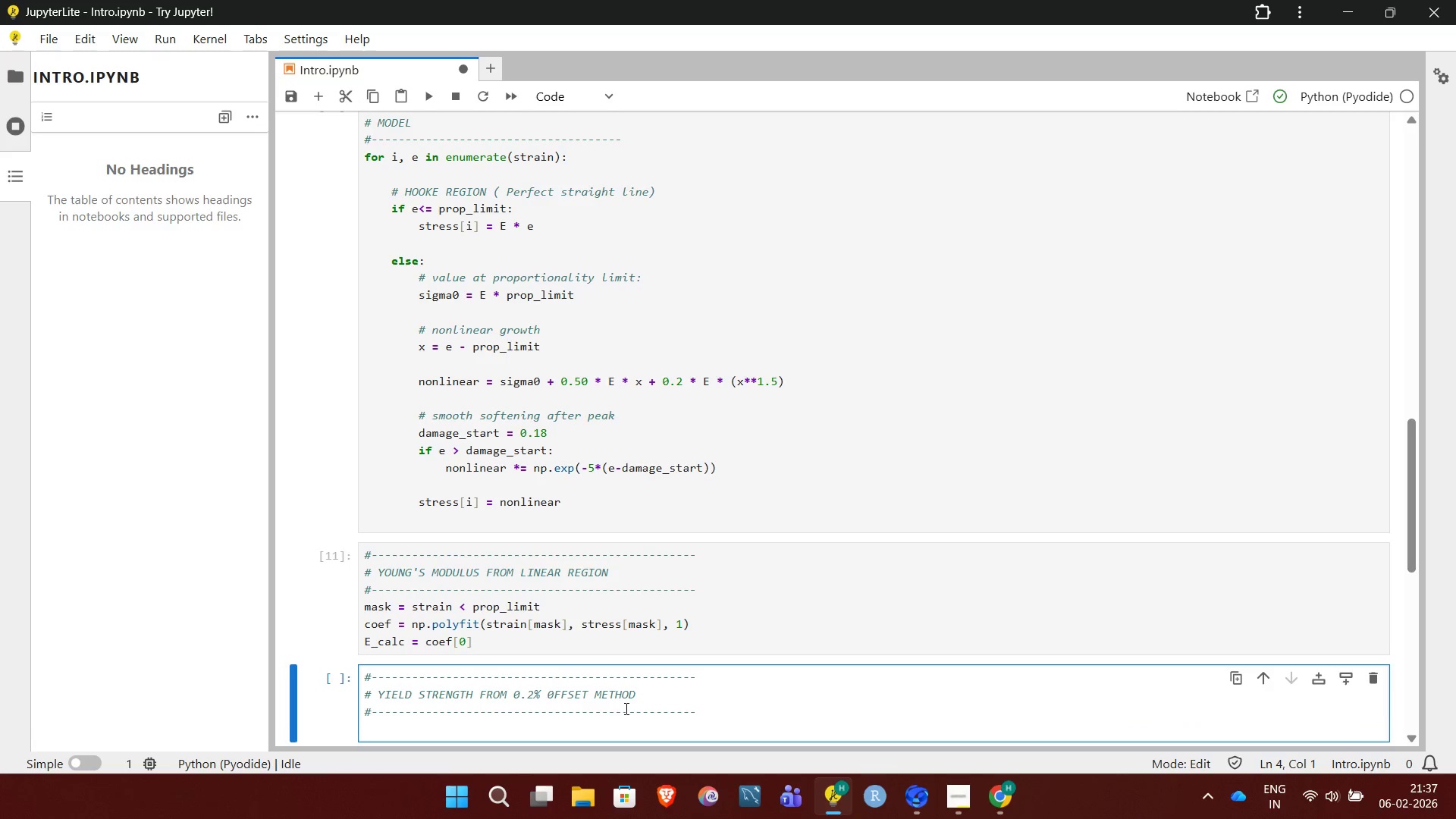 
type(offset = 0.00)
 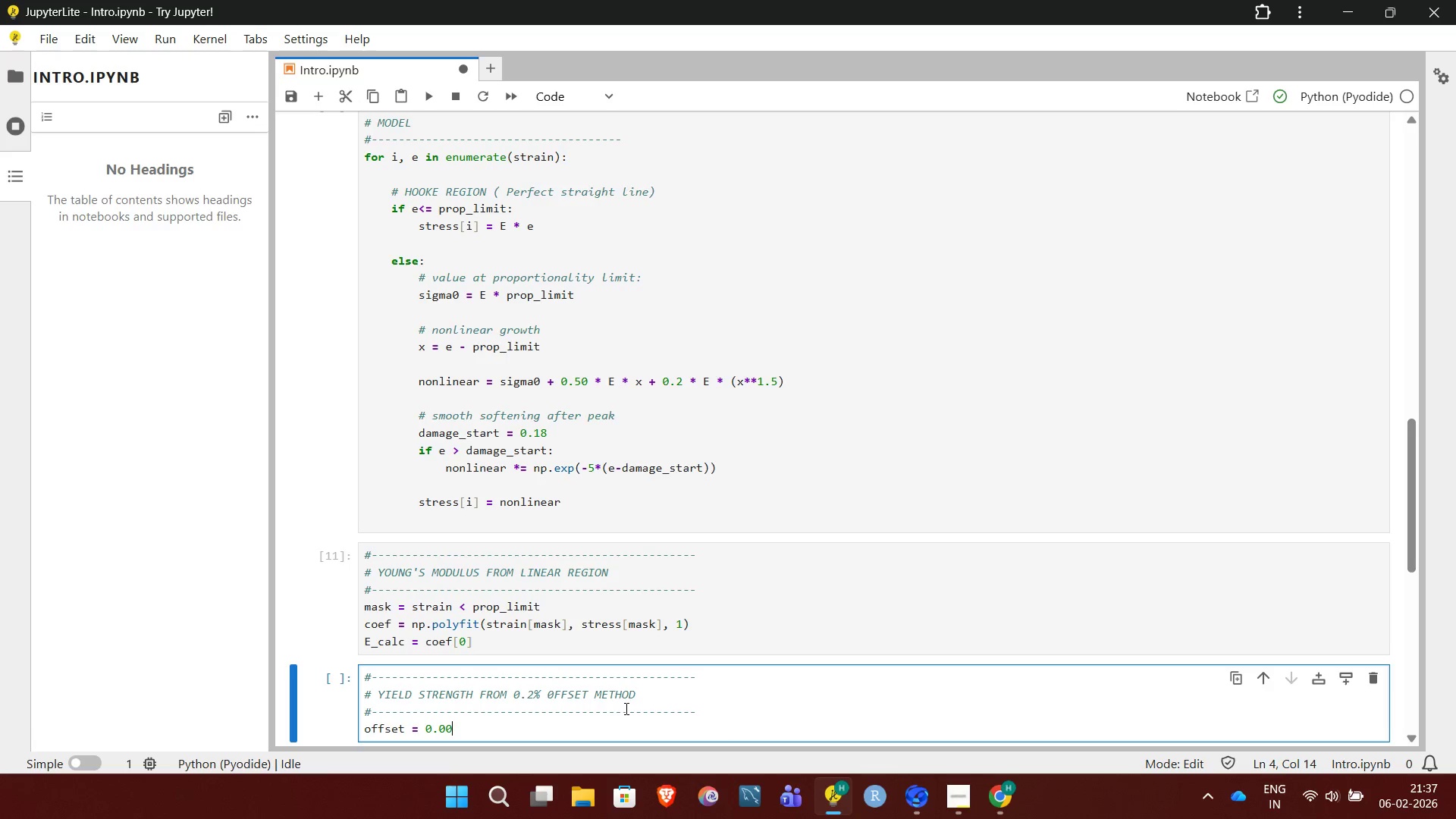 
key(2)
 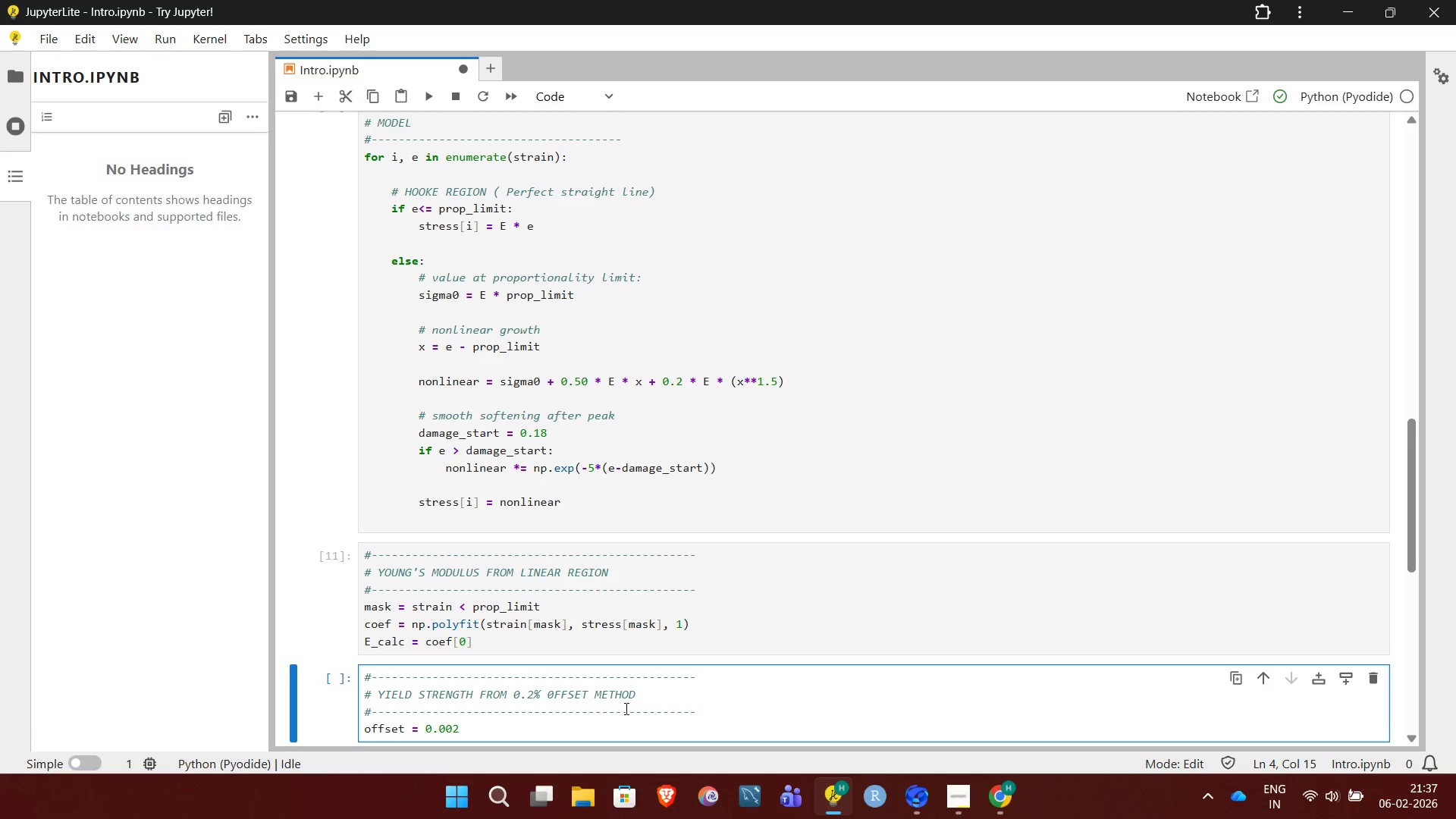 
key(Enter)
 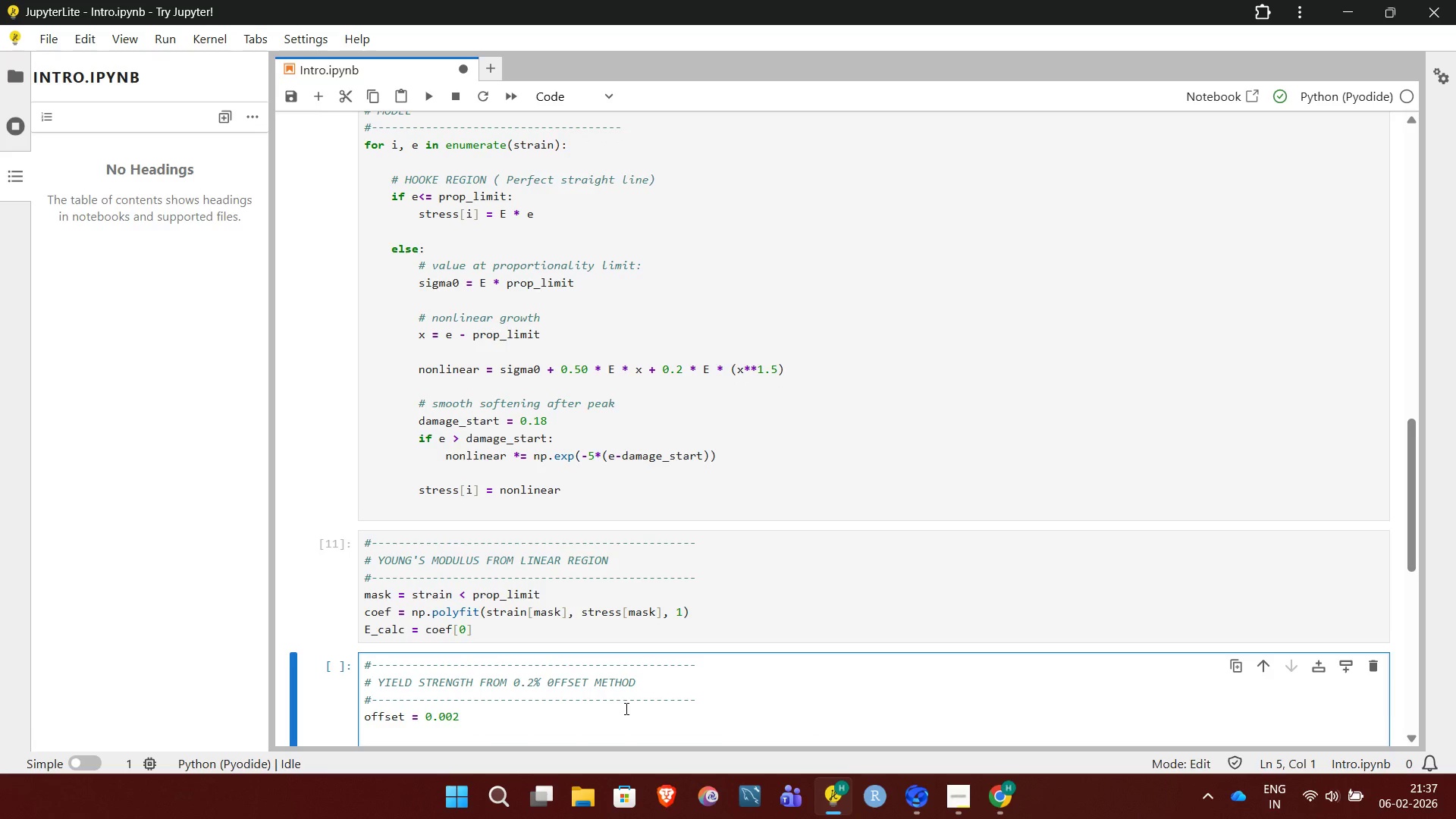 
type(offset_line = E_cacl)
key(Backspace)
key(Backspace)
type(lc)
 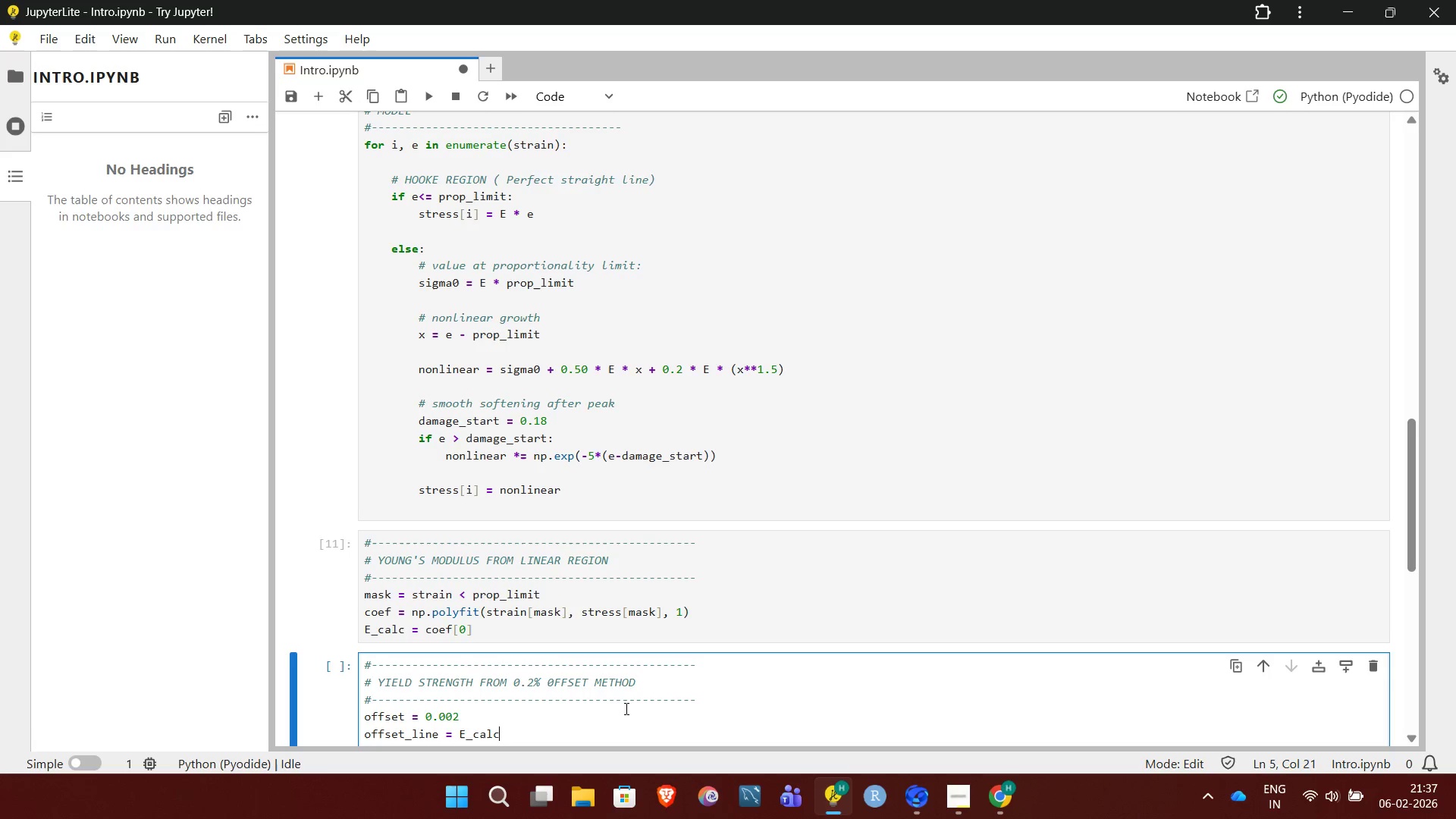 
type(*(strain - offset))
 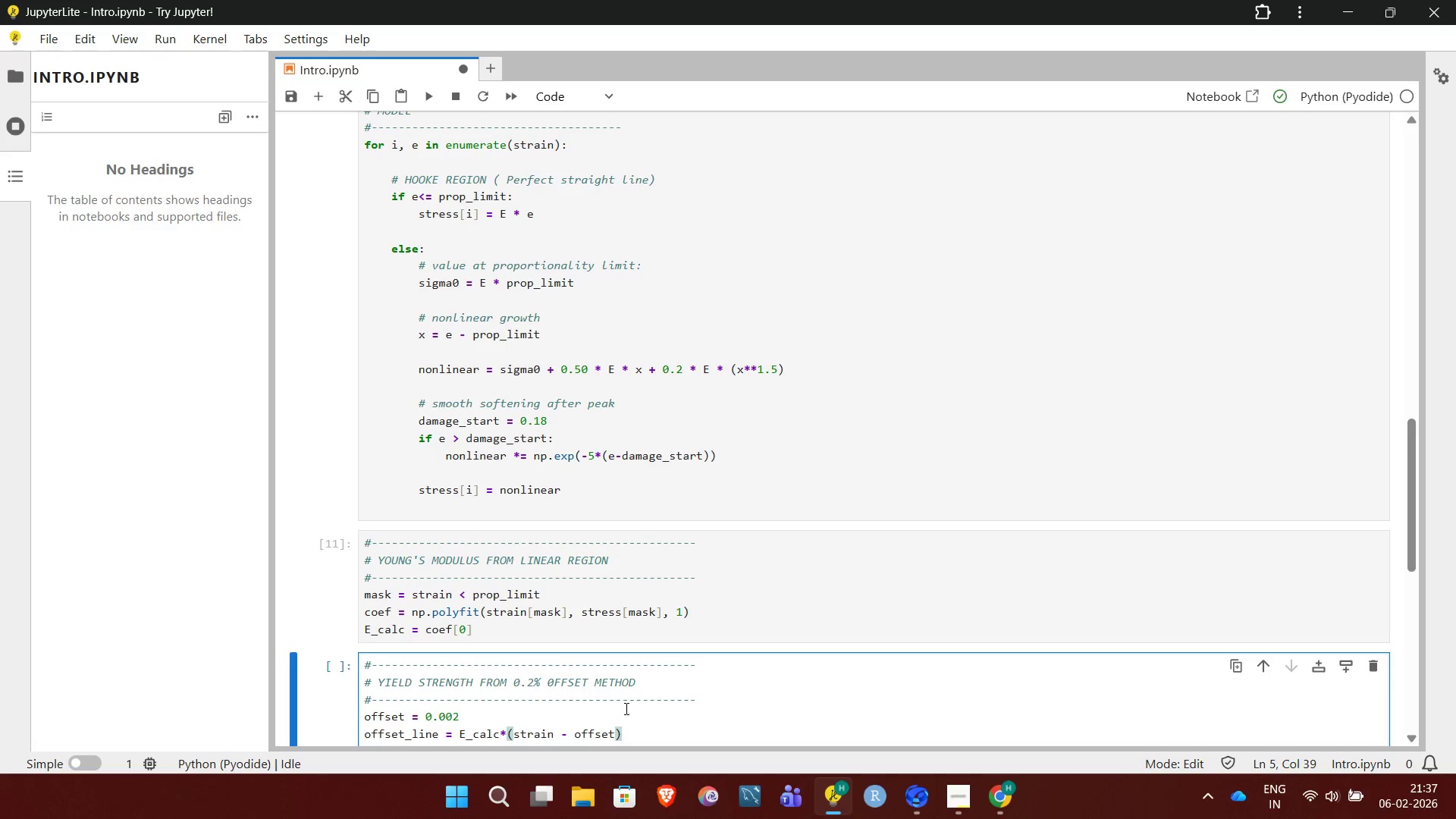 
key(Enter)
 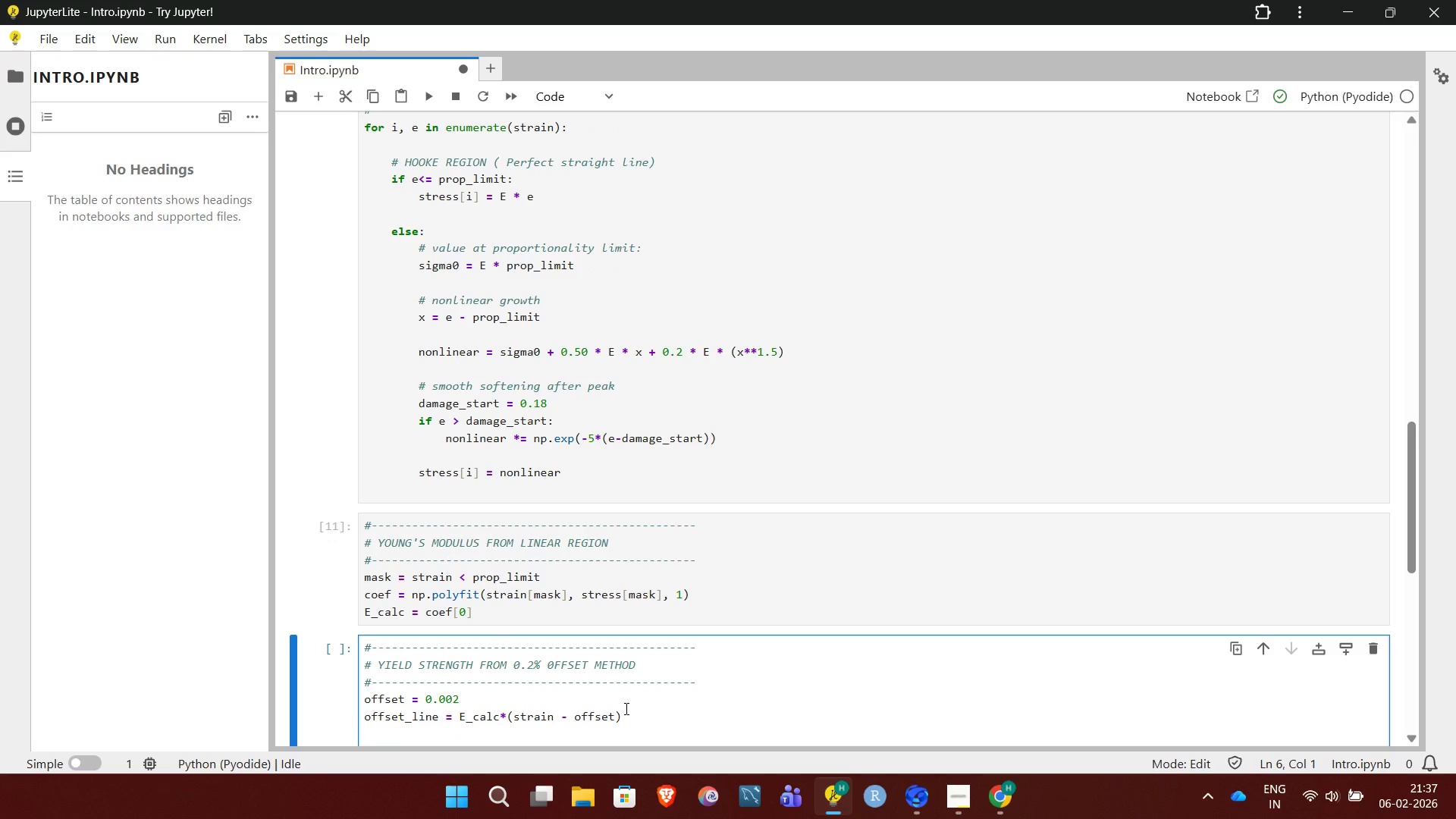 
key(Enter)
 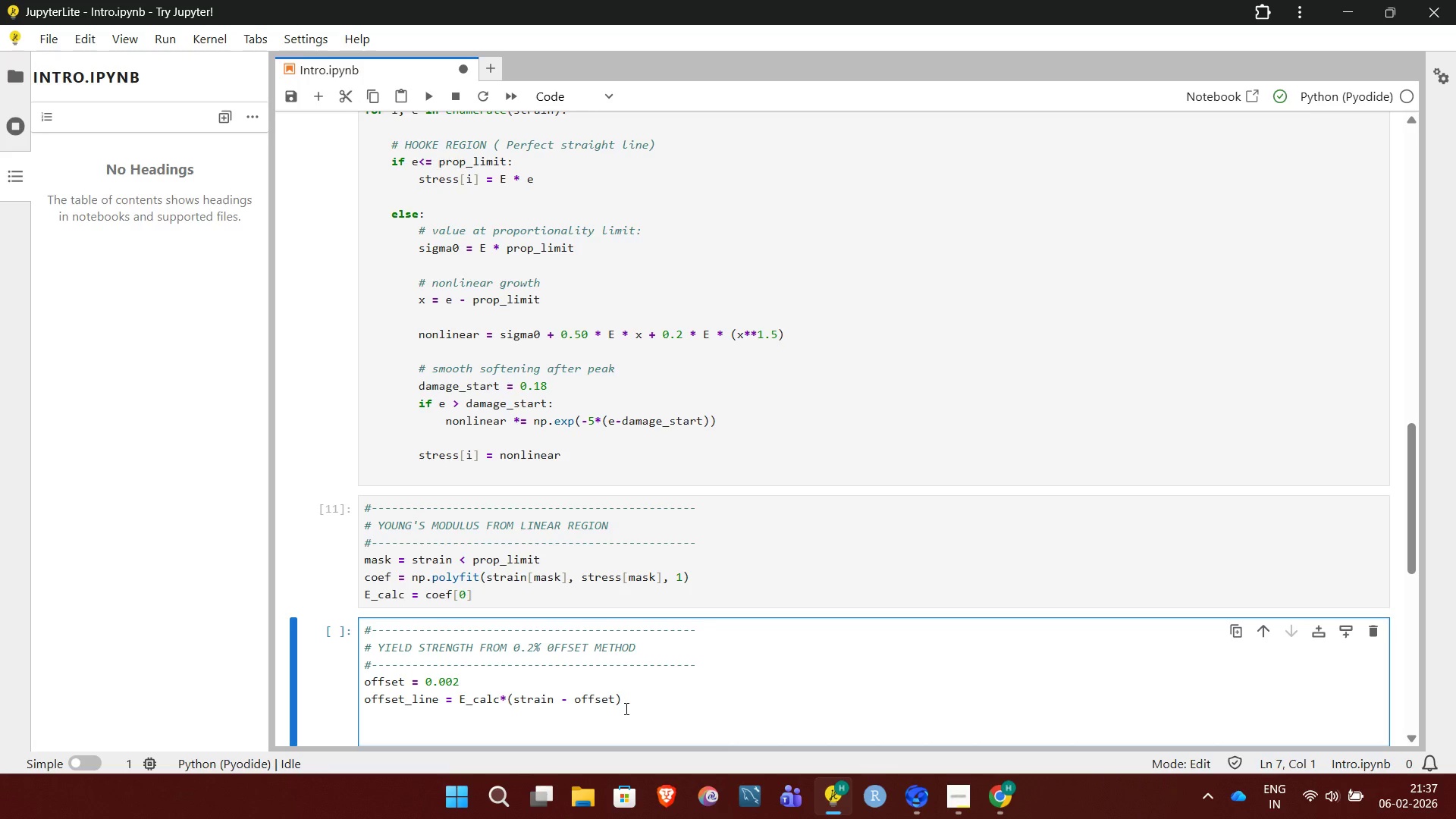 
type(diff = stress - offset_line)
 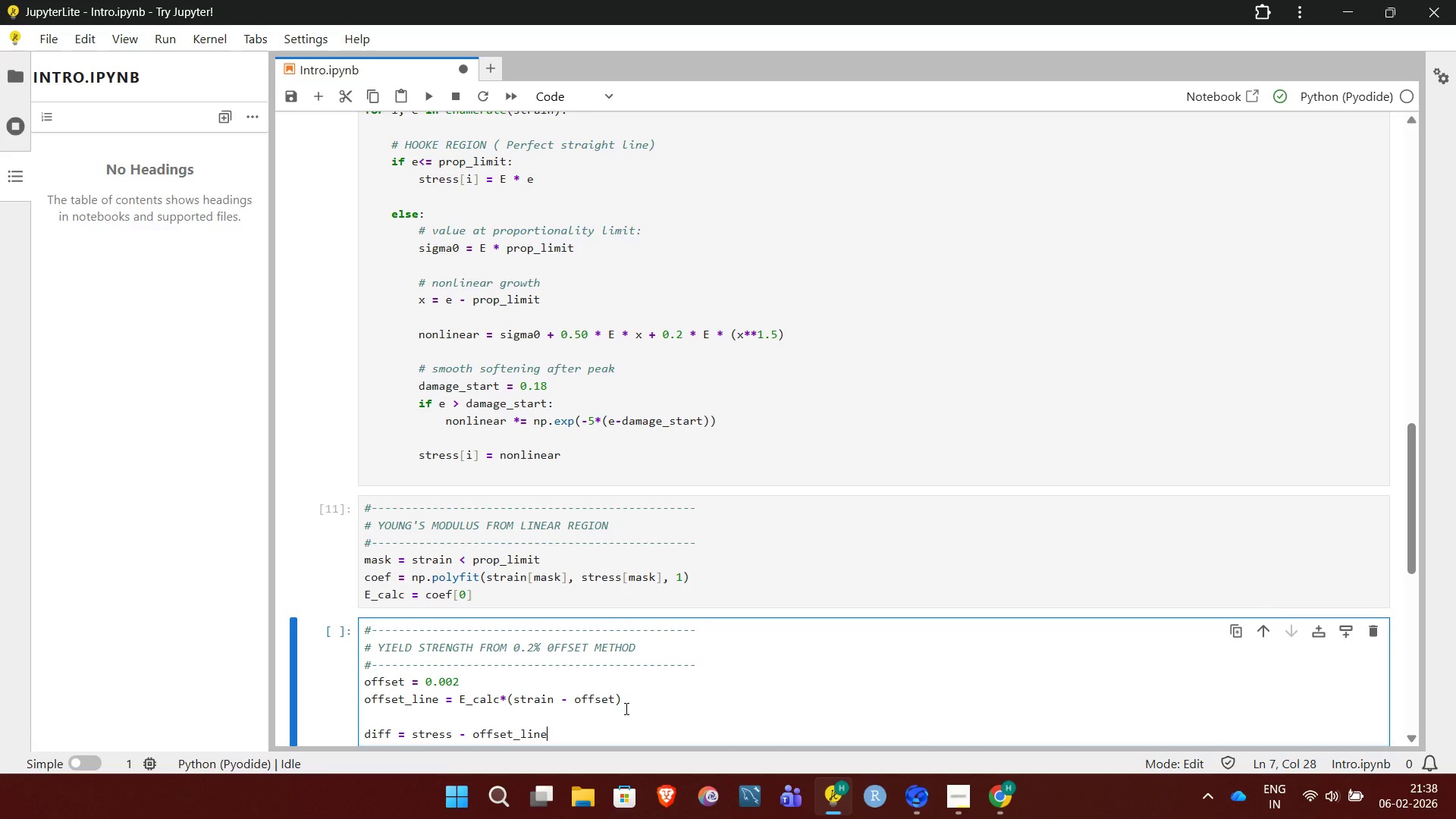 
key(Enter)
 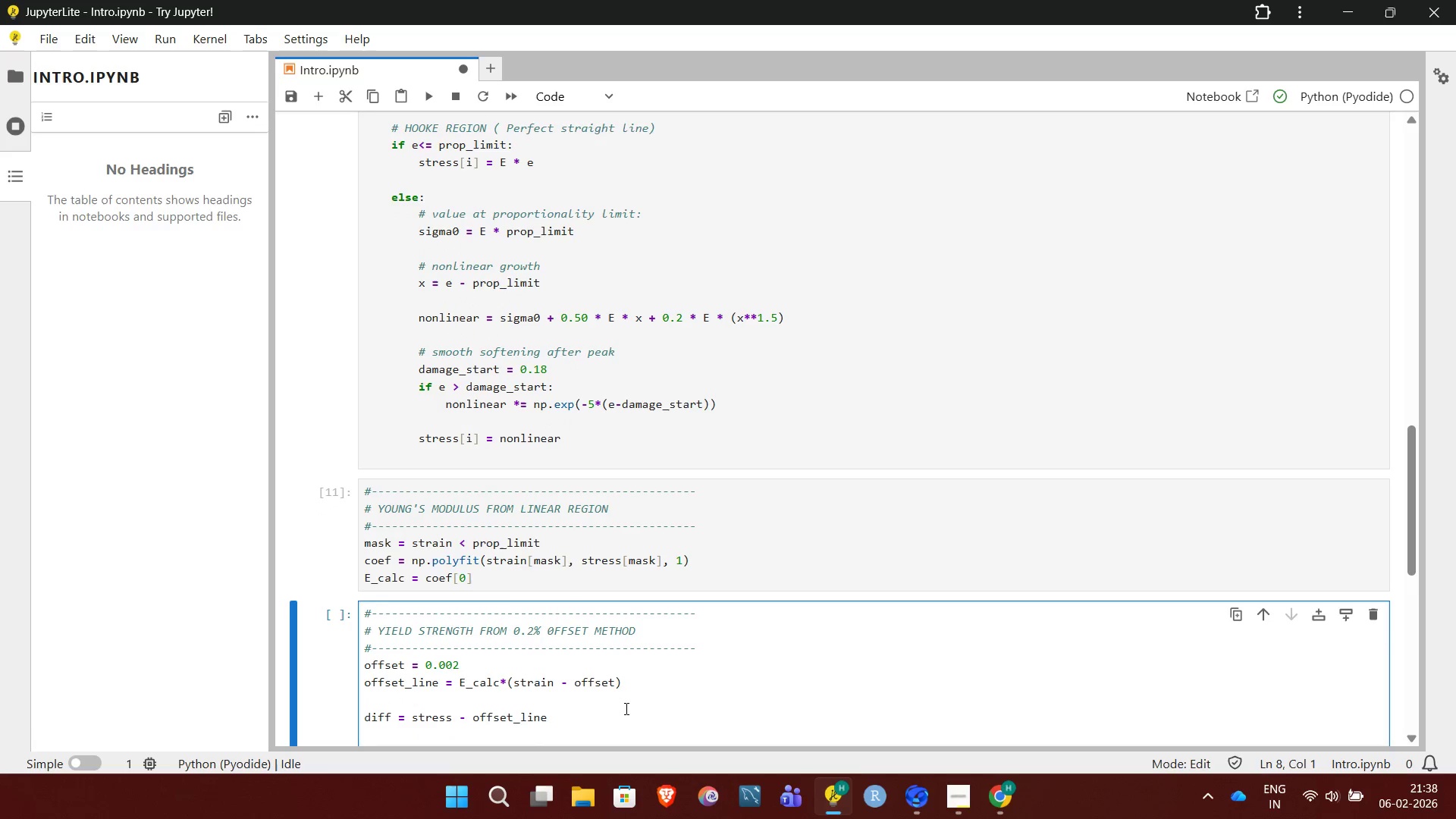 
type(idx = np.where(np.diff(np.sign(diff)))[0][0])
 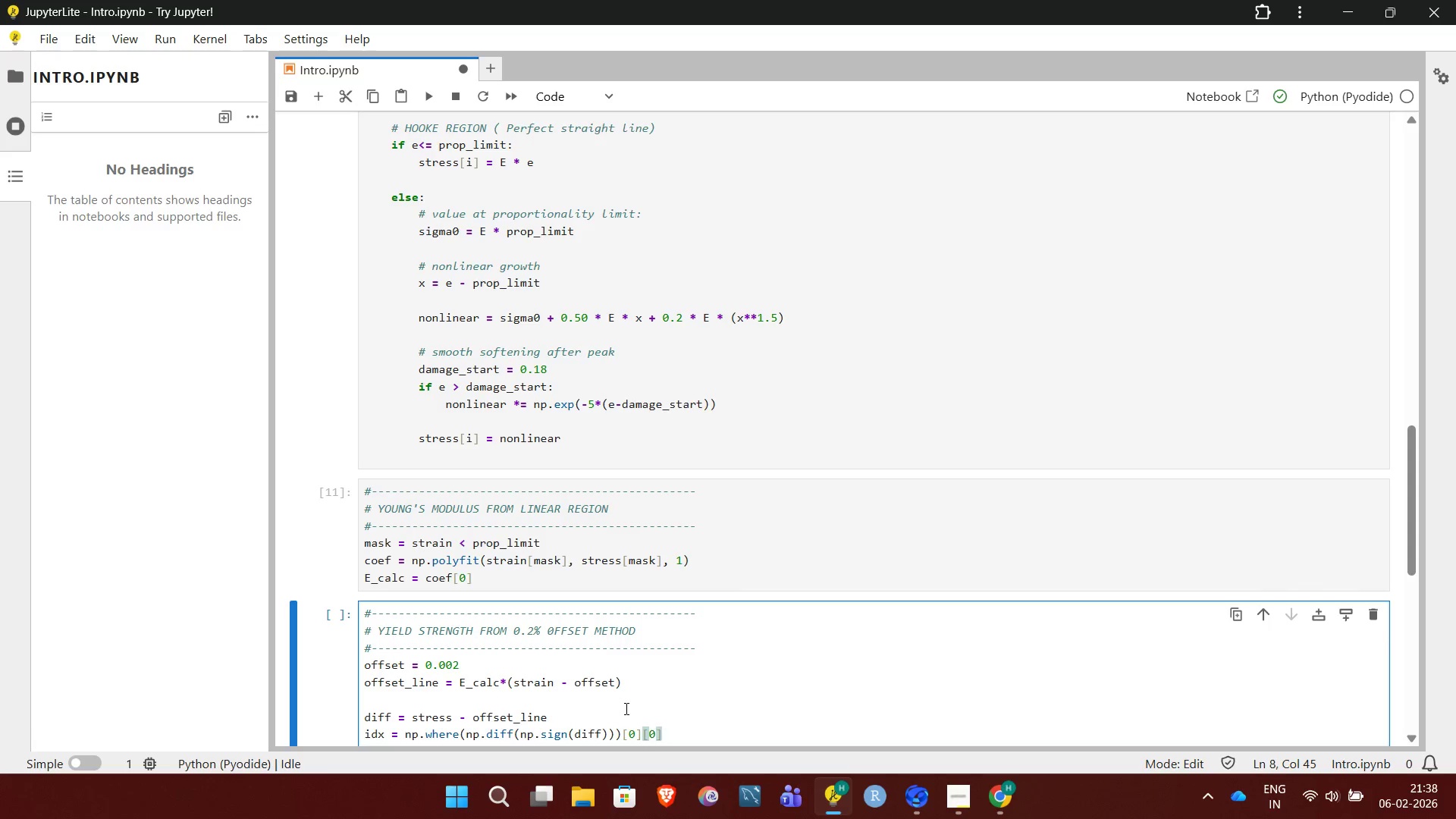 
wait(5.25)
 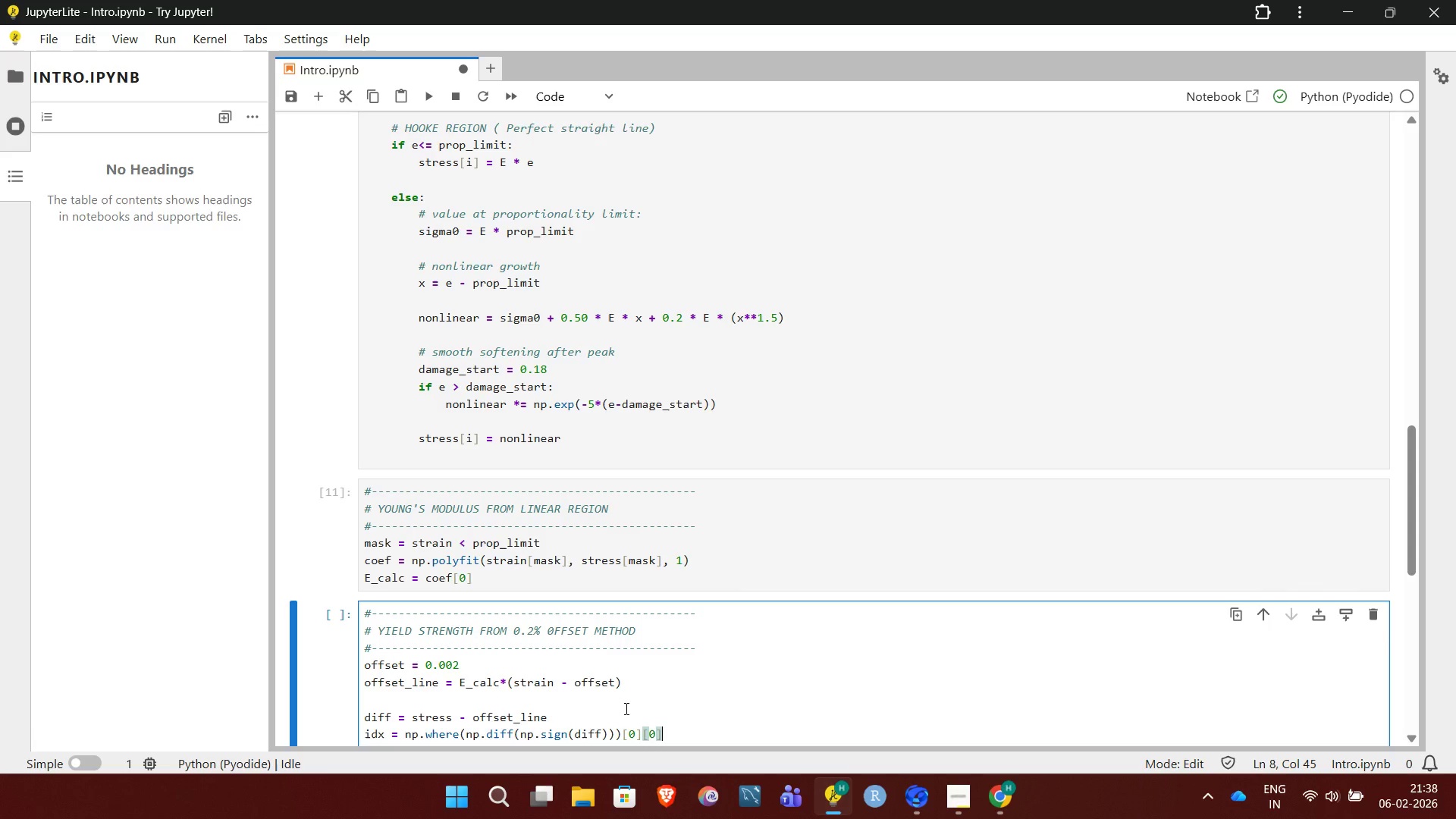 
left_click_drag(start_coordinate=[447, 578], to_coordinate=[620, 578])
 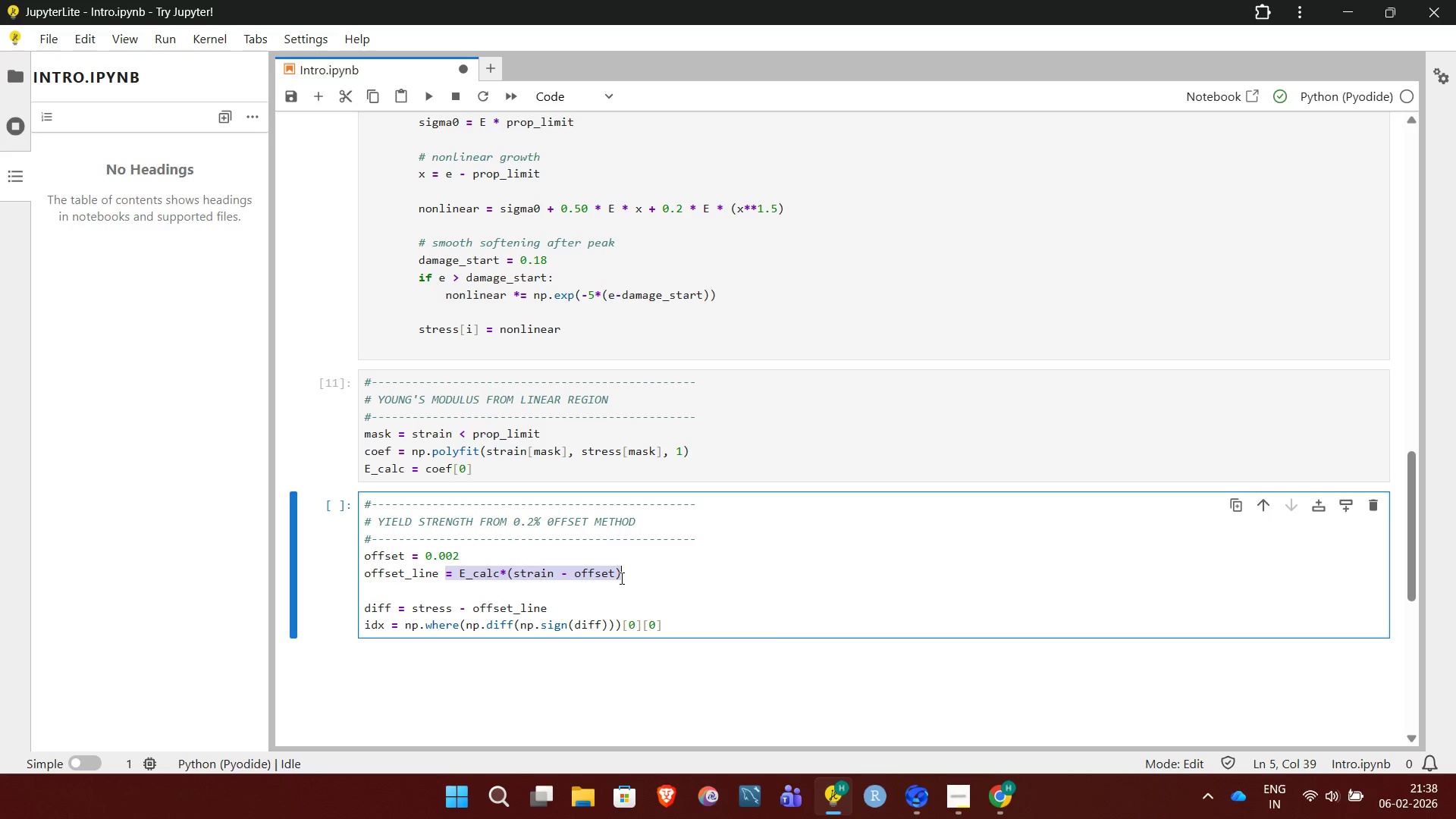 
left_click([620, 578])
 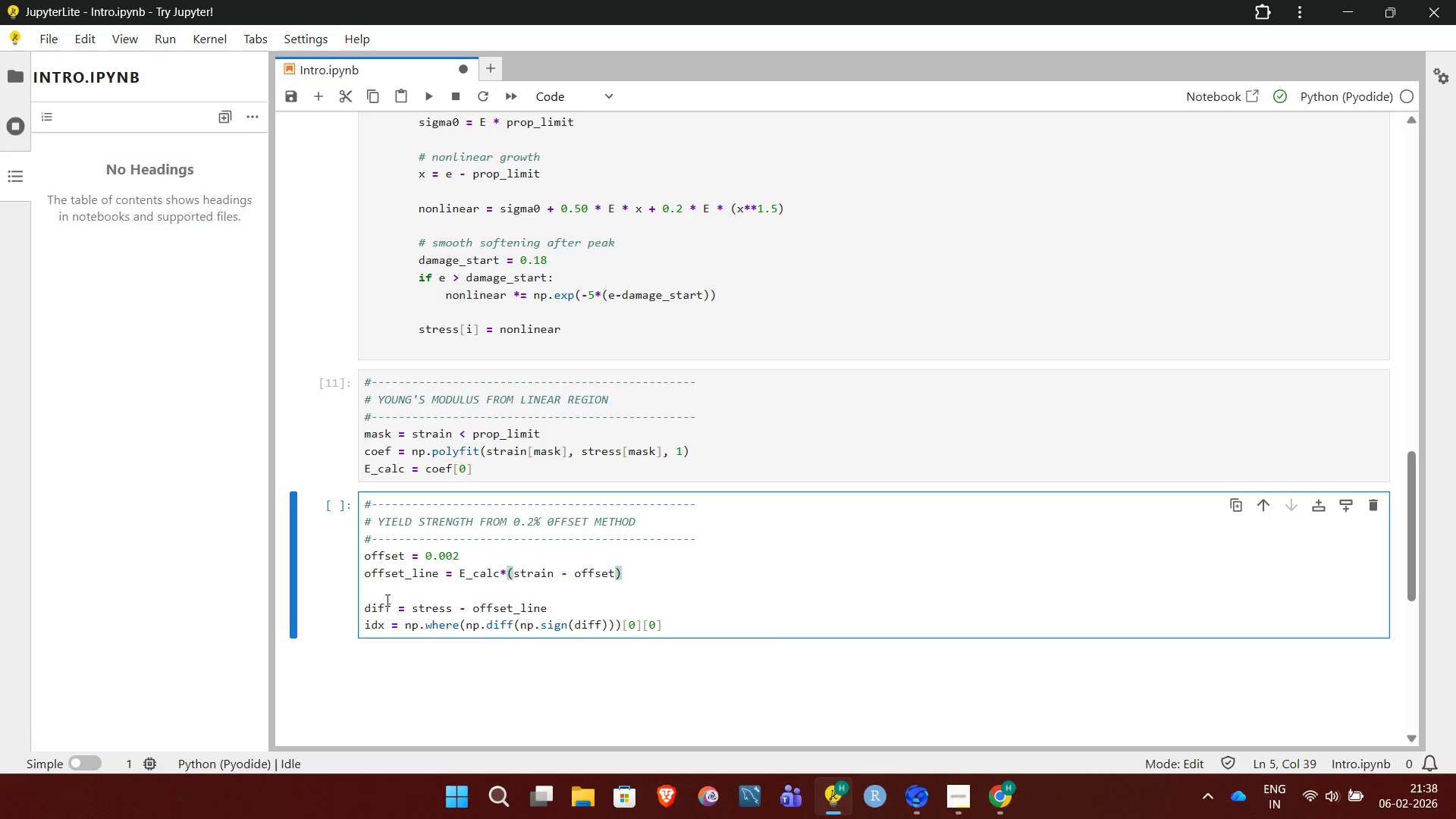 
left_click_drag(start_coordinate=[384, 601], to_coordinate=[551, 607])
 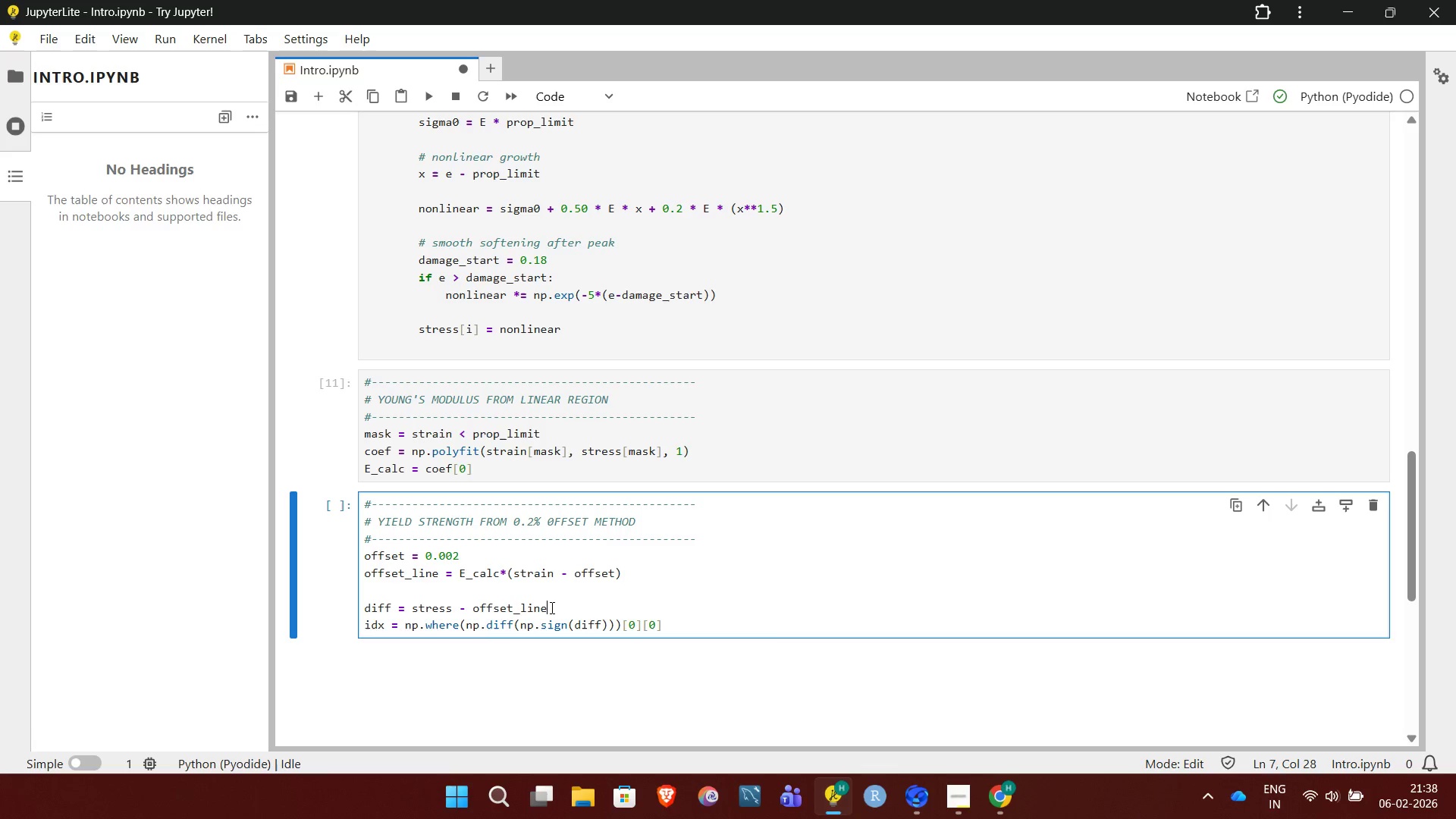 
left_click([551, 607])
 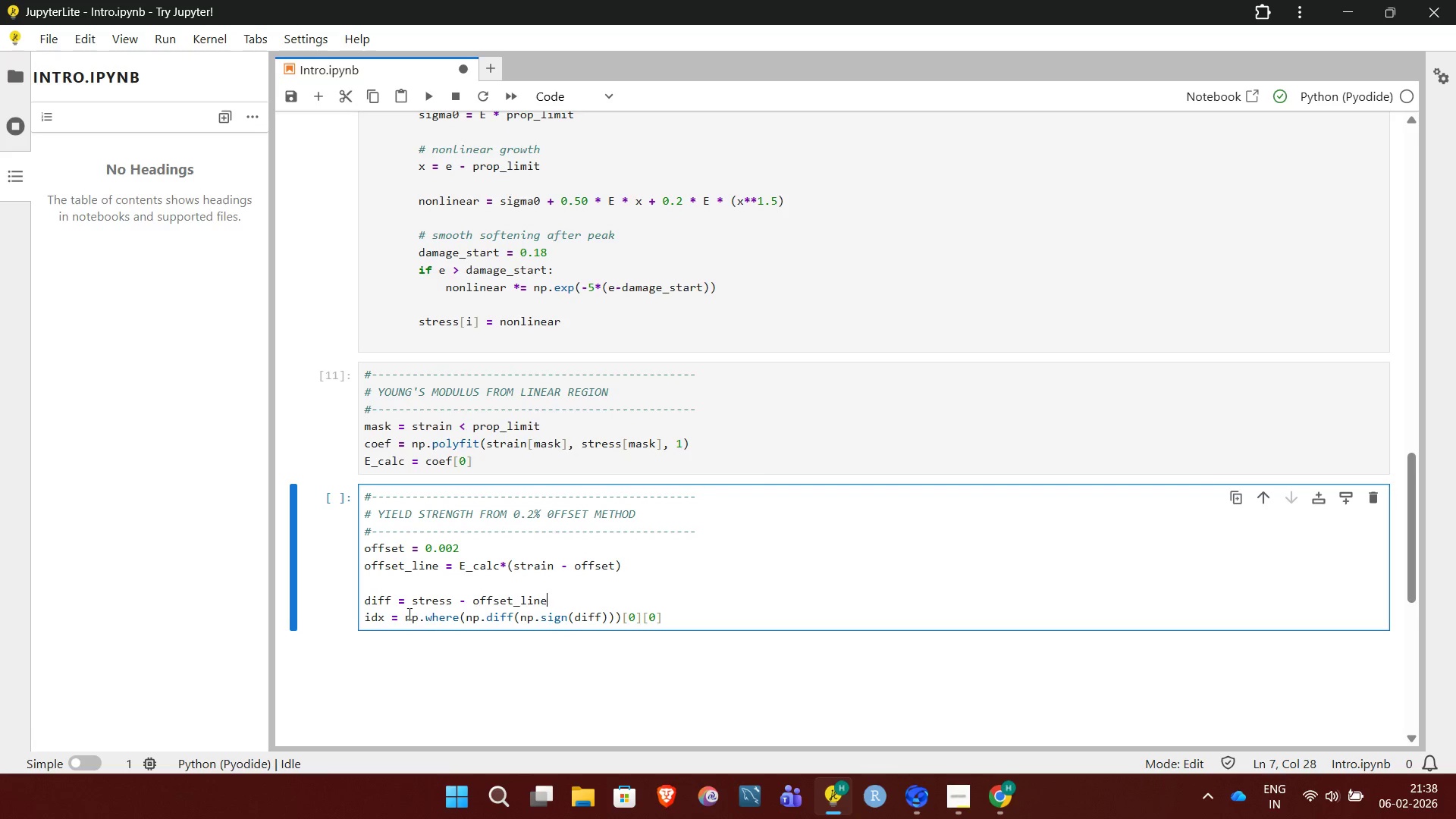 
left_click_drag(start_coordinate=[373, 614], to_coordinate=[675, 614])
 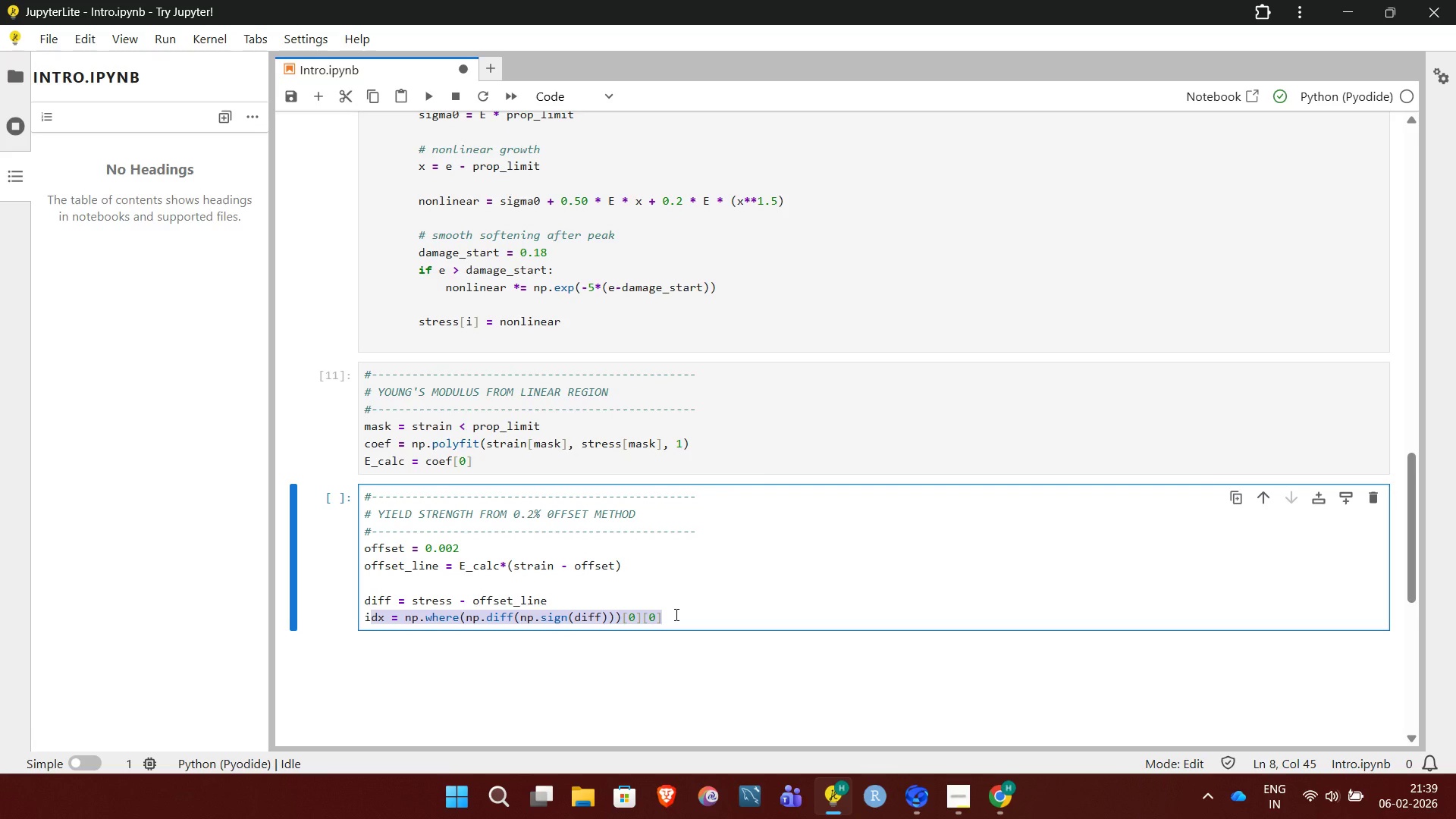 
left_click([675, 614])
 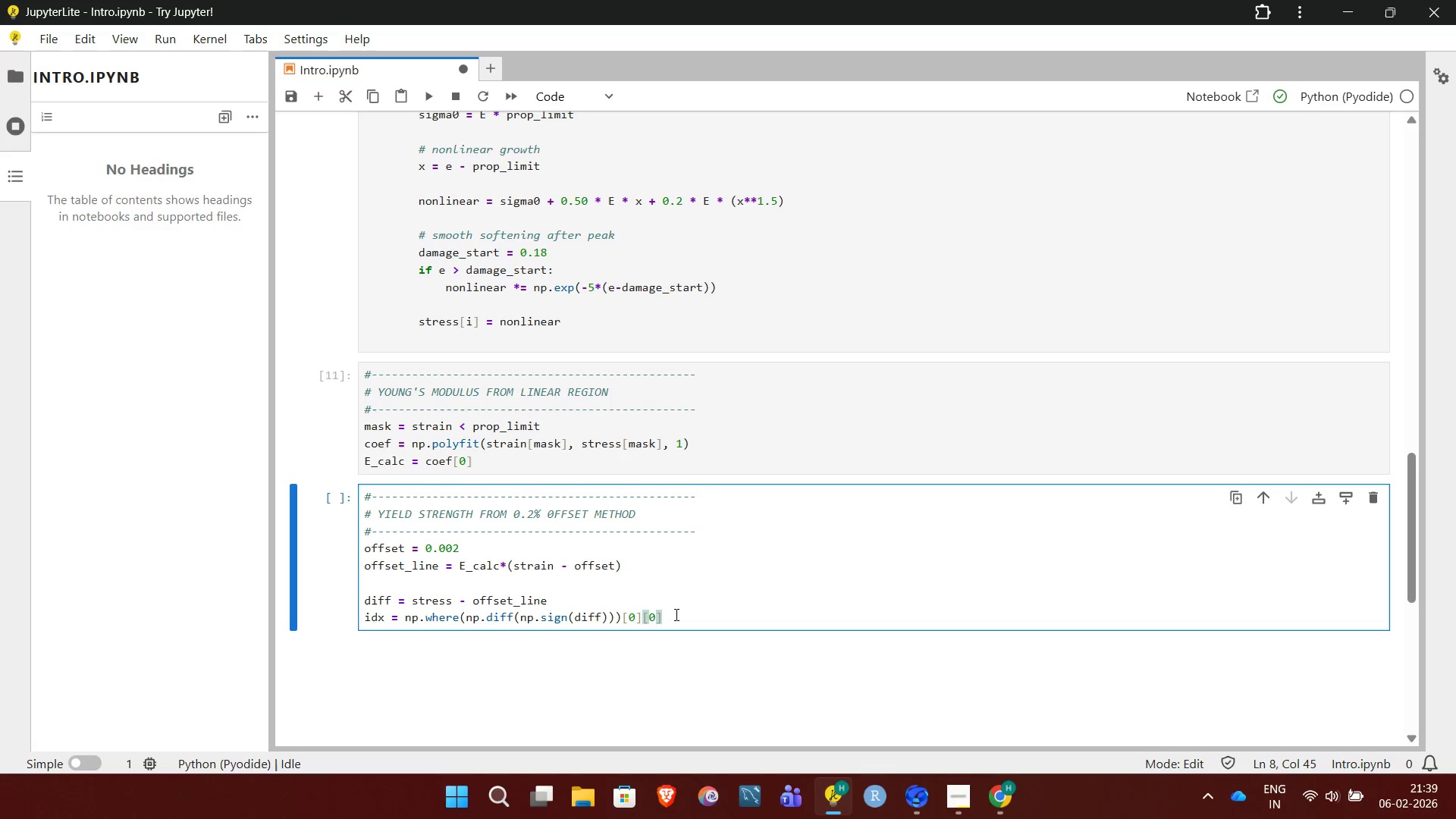 
key(Enter)
 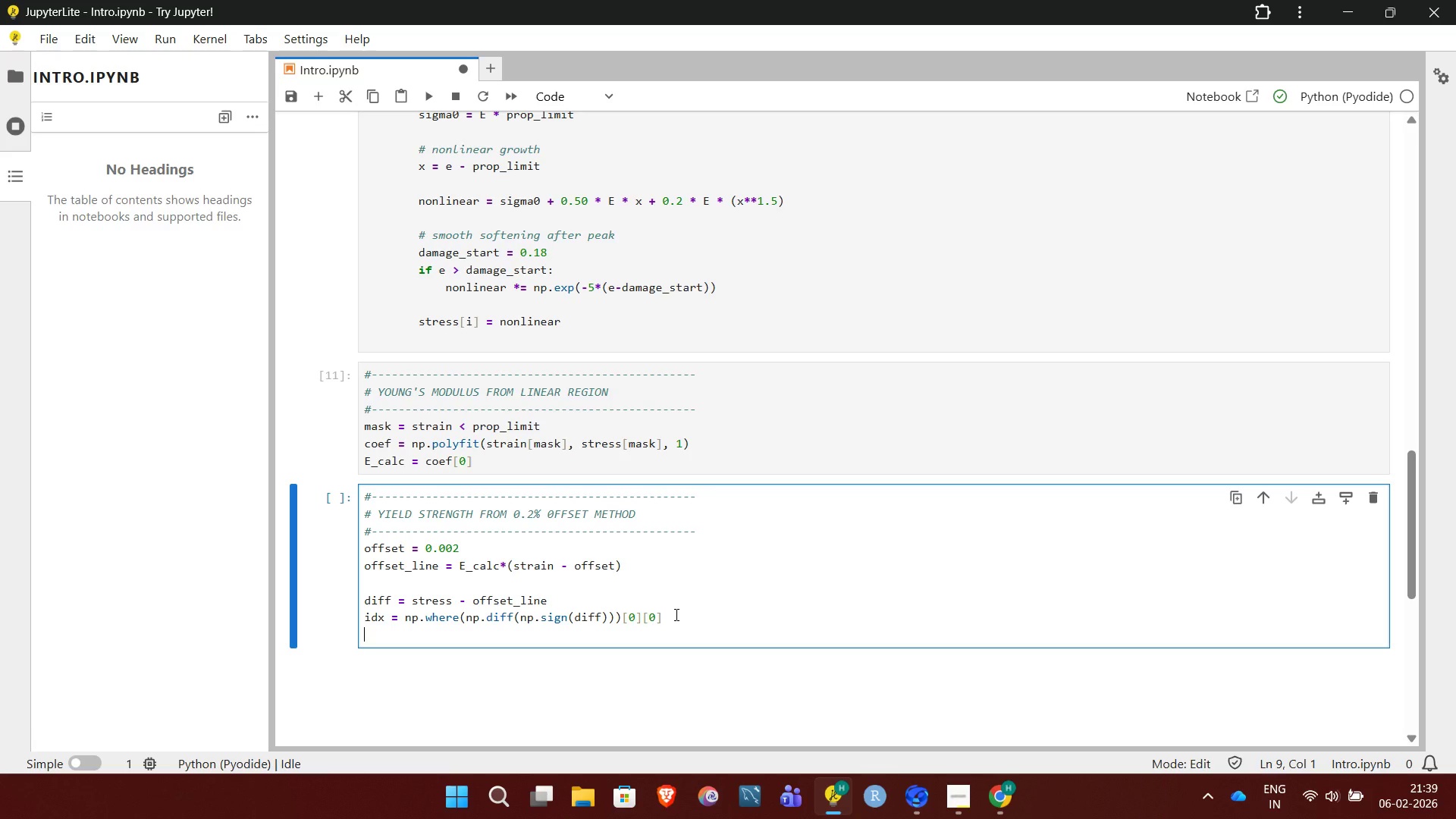 
key(Enter)
 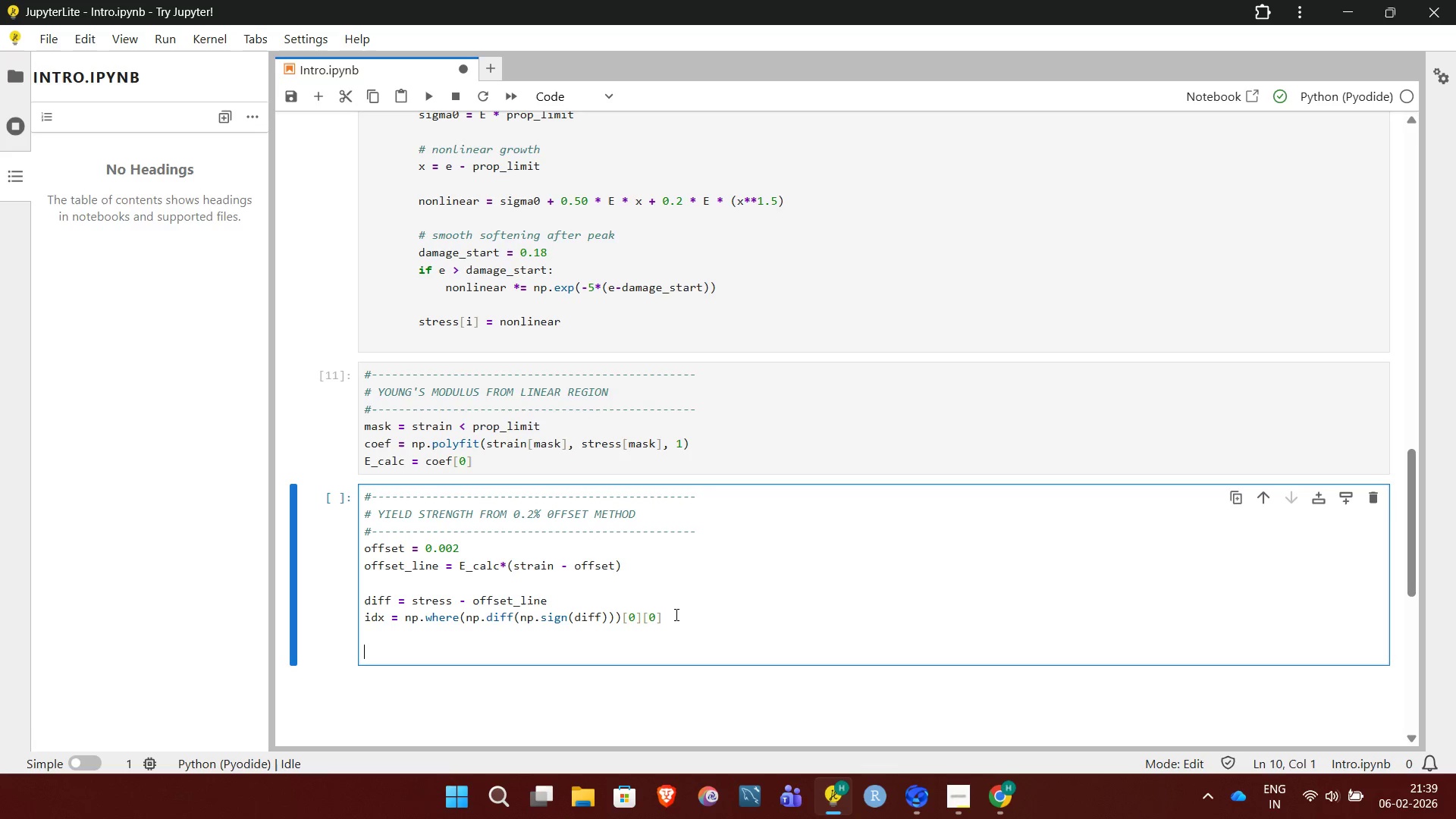 
type(x1, x2 = strain[idx], strain[idx + 1])
 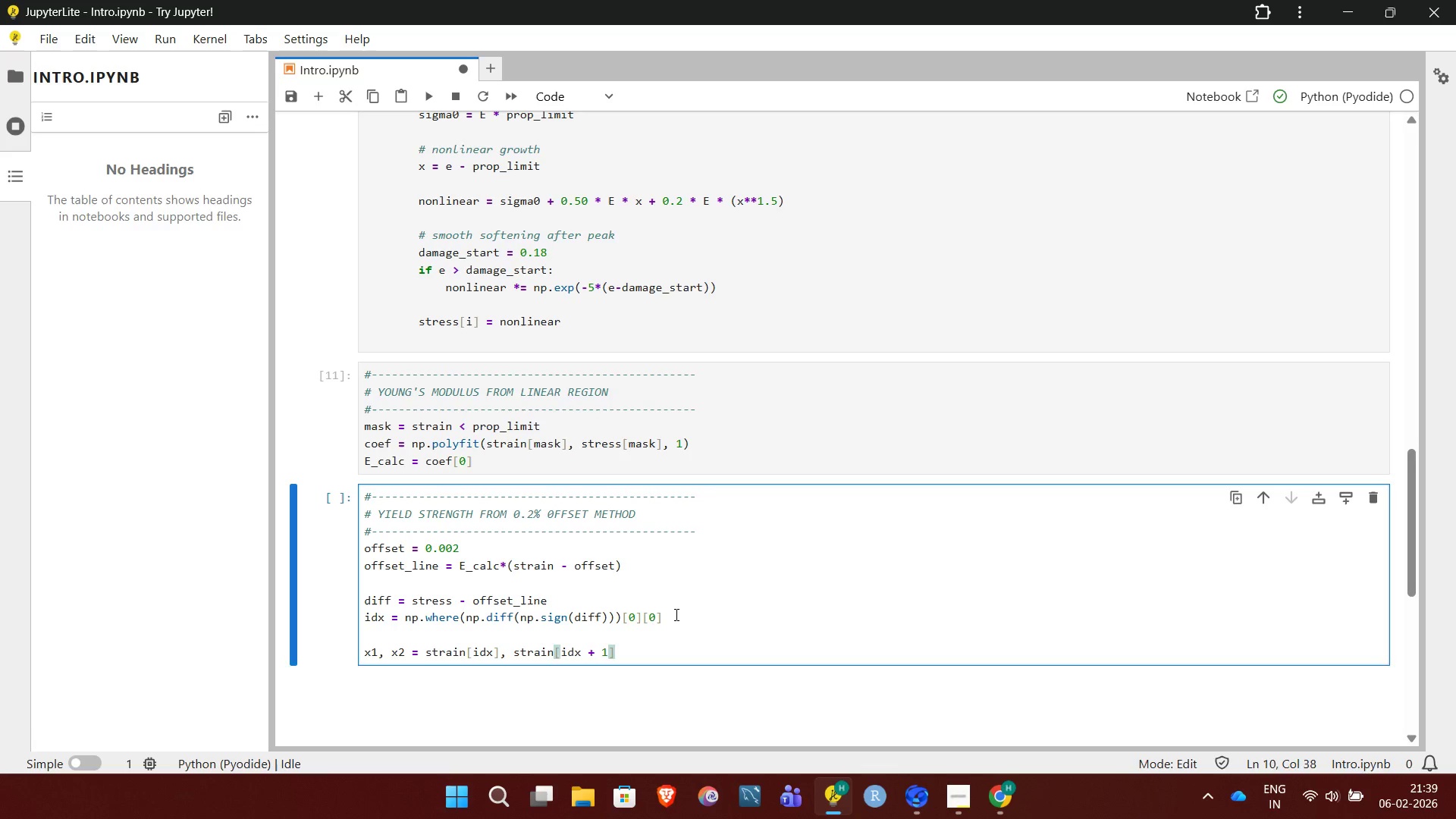 
key(Enter)
 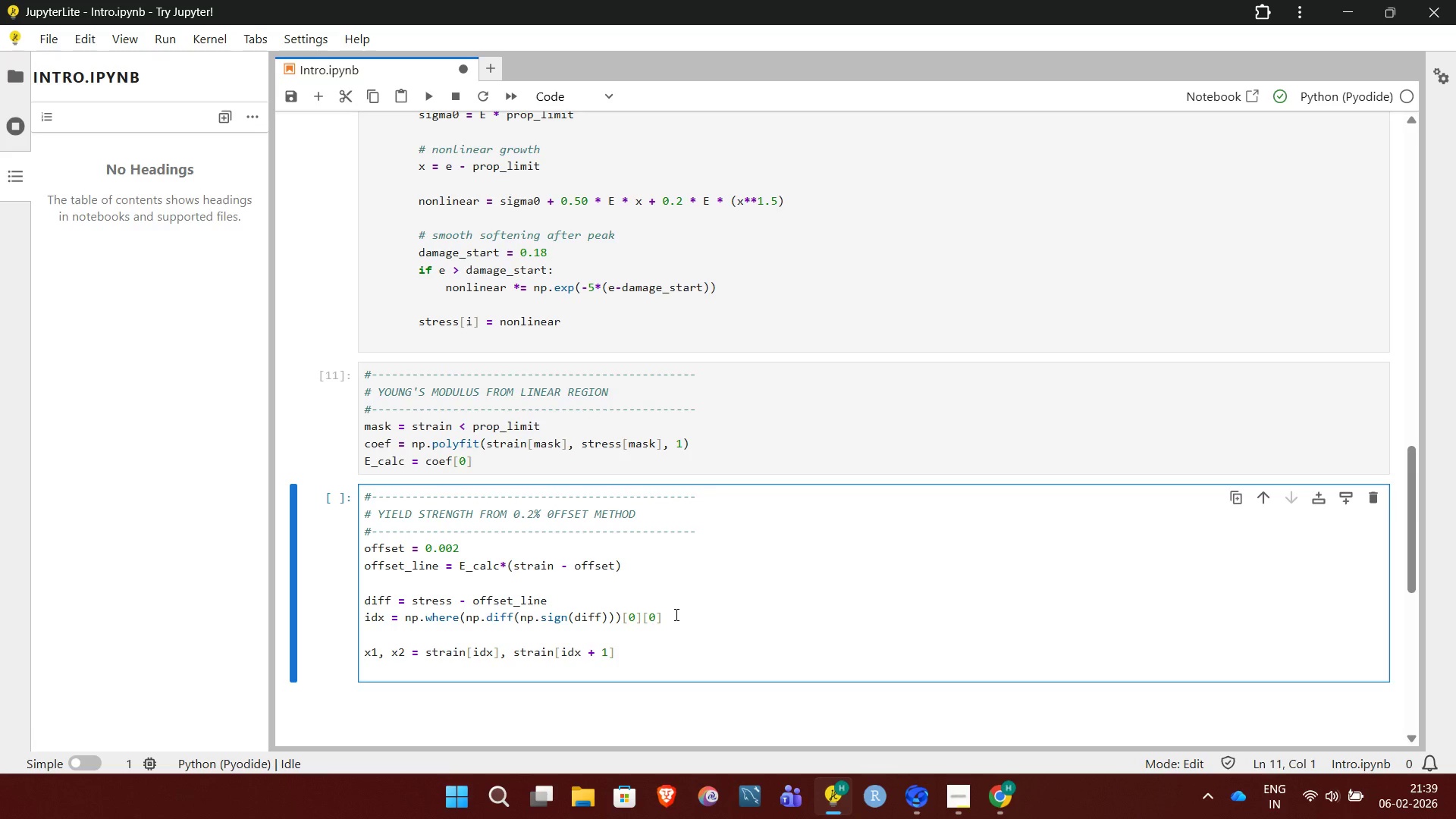 
type(y1, y2 = diff[idx], diff[idx+1])
 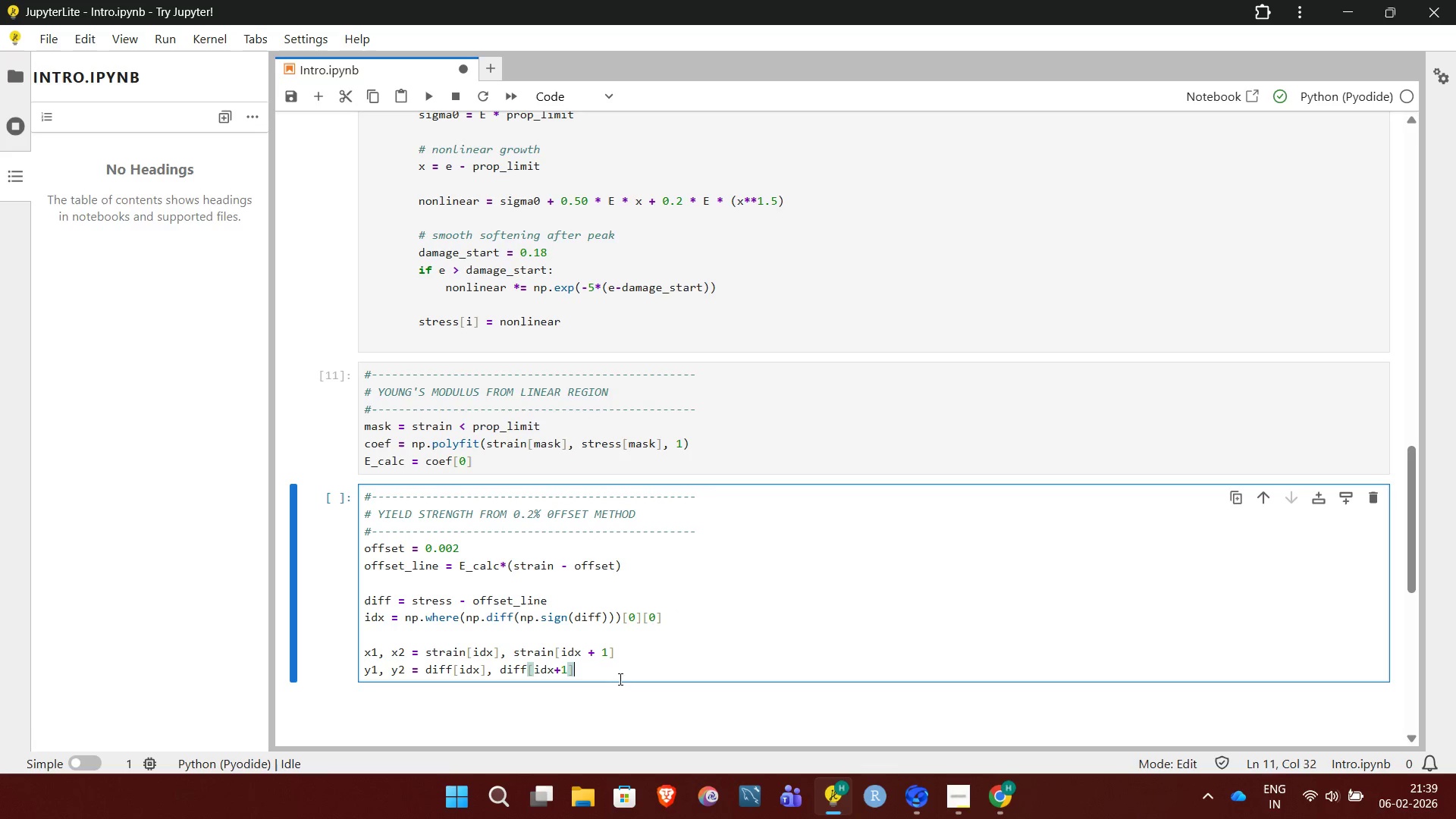 
left_click([611, 670])
 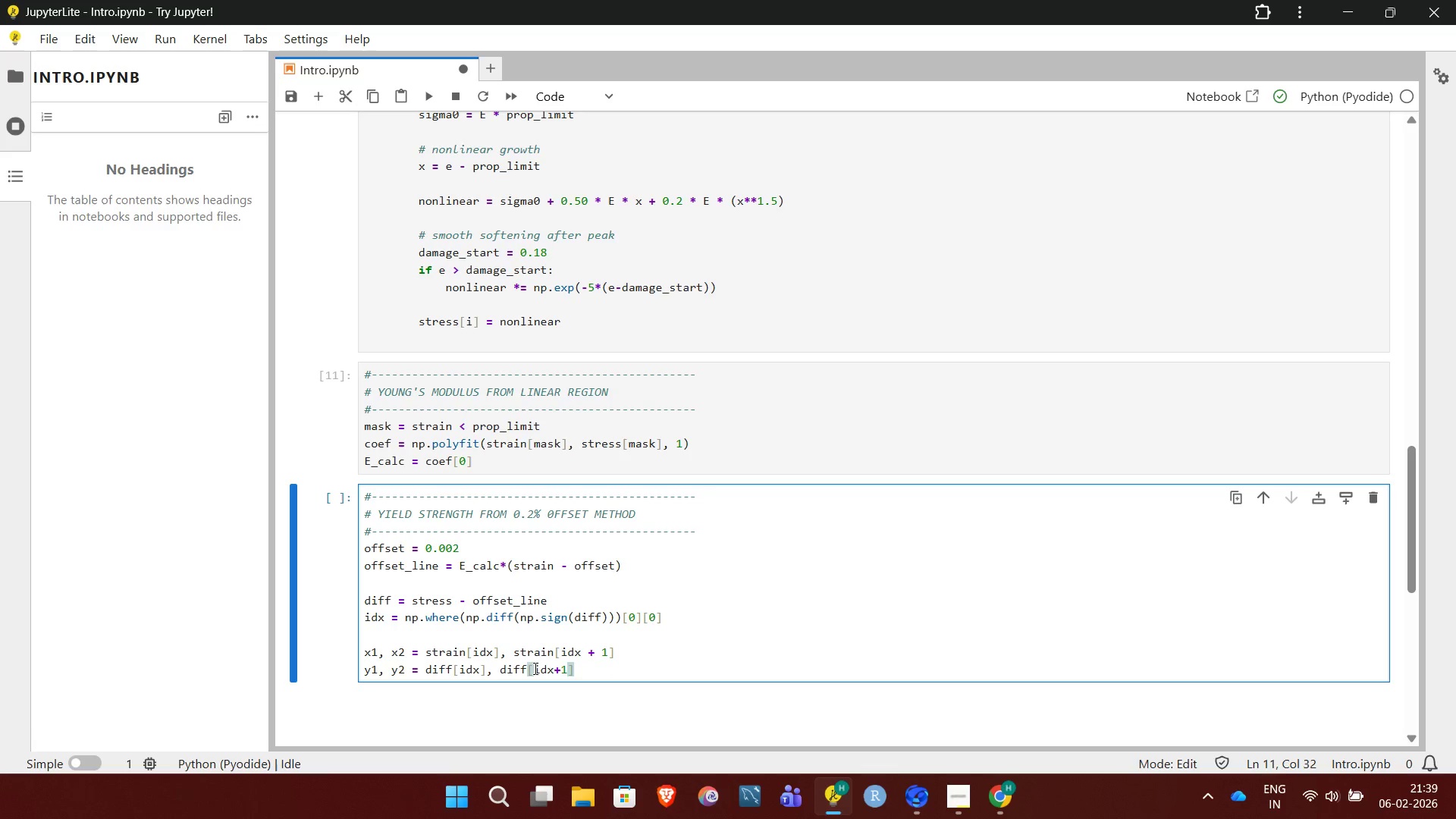 
left_click([535, 668])
 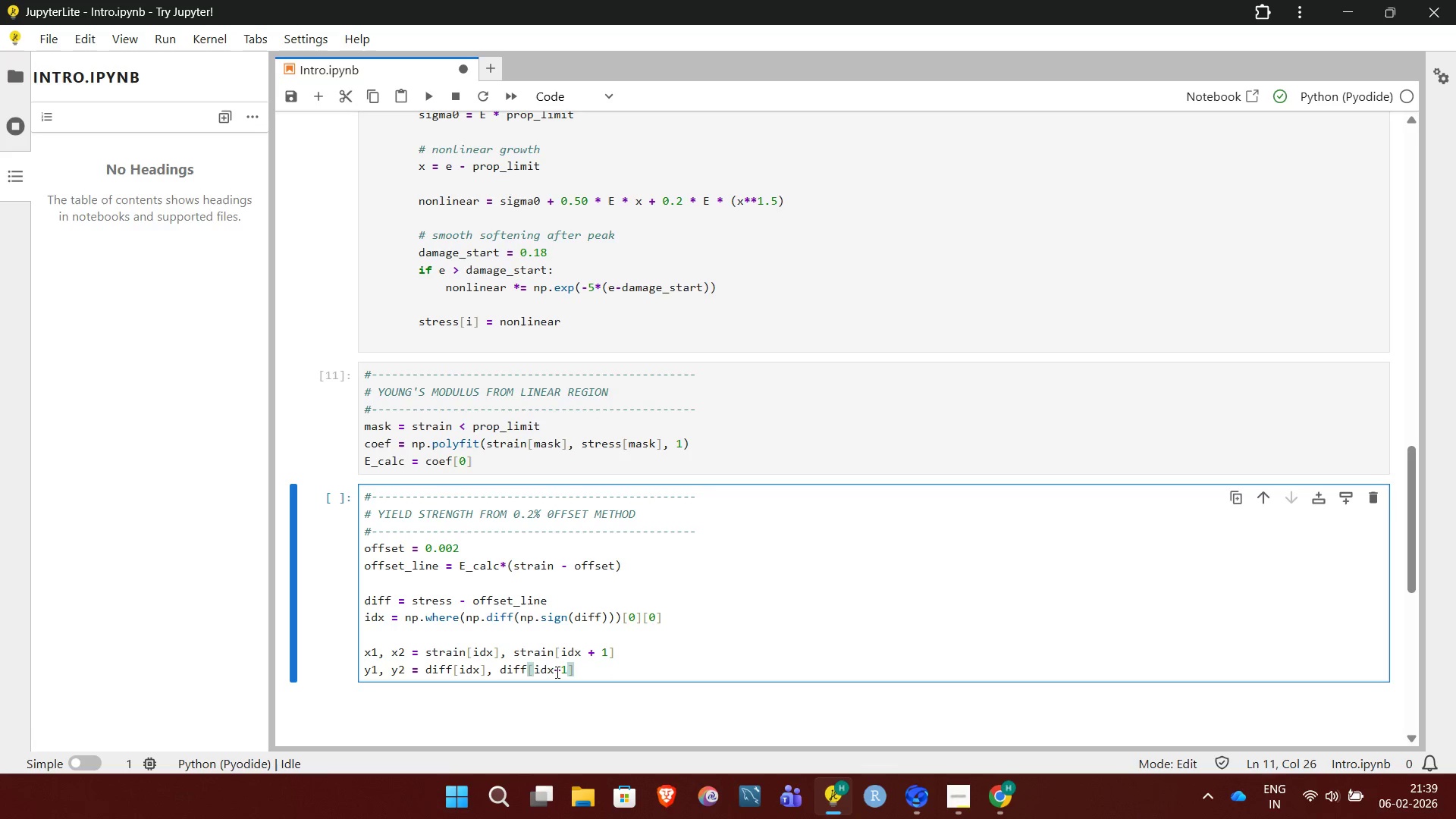 
left_click([553, 672])
 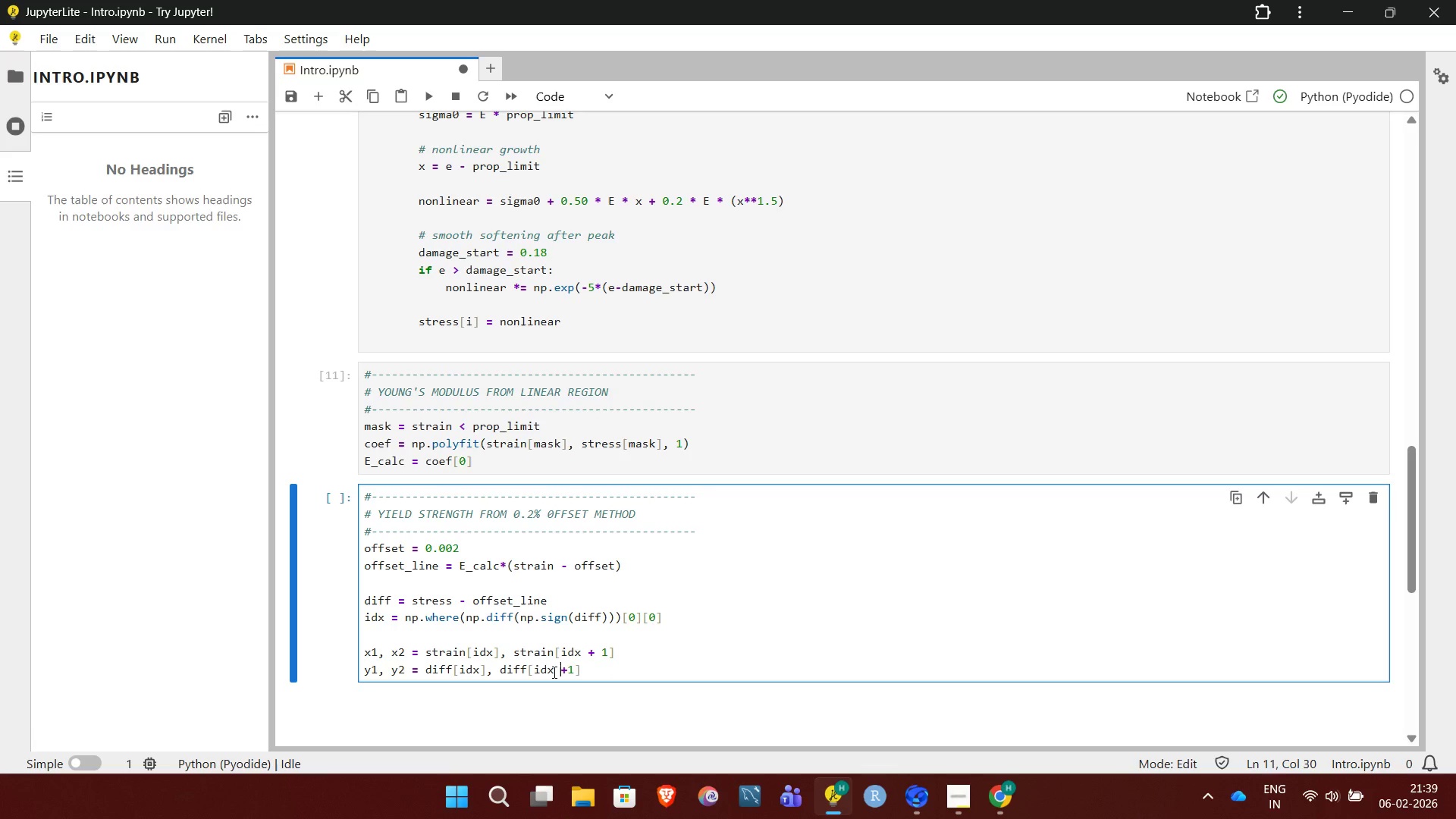 
key(Space)
 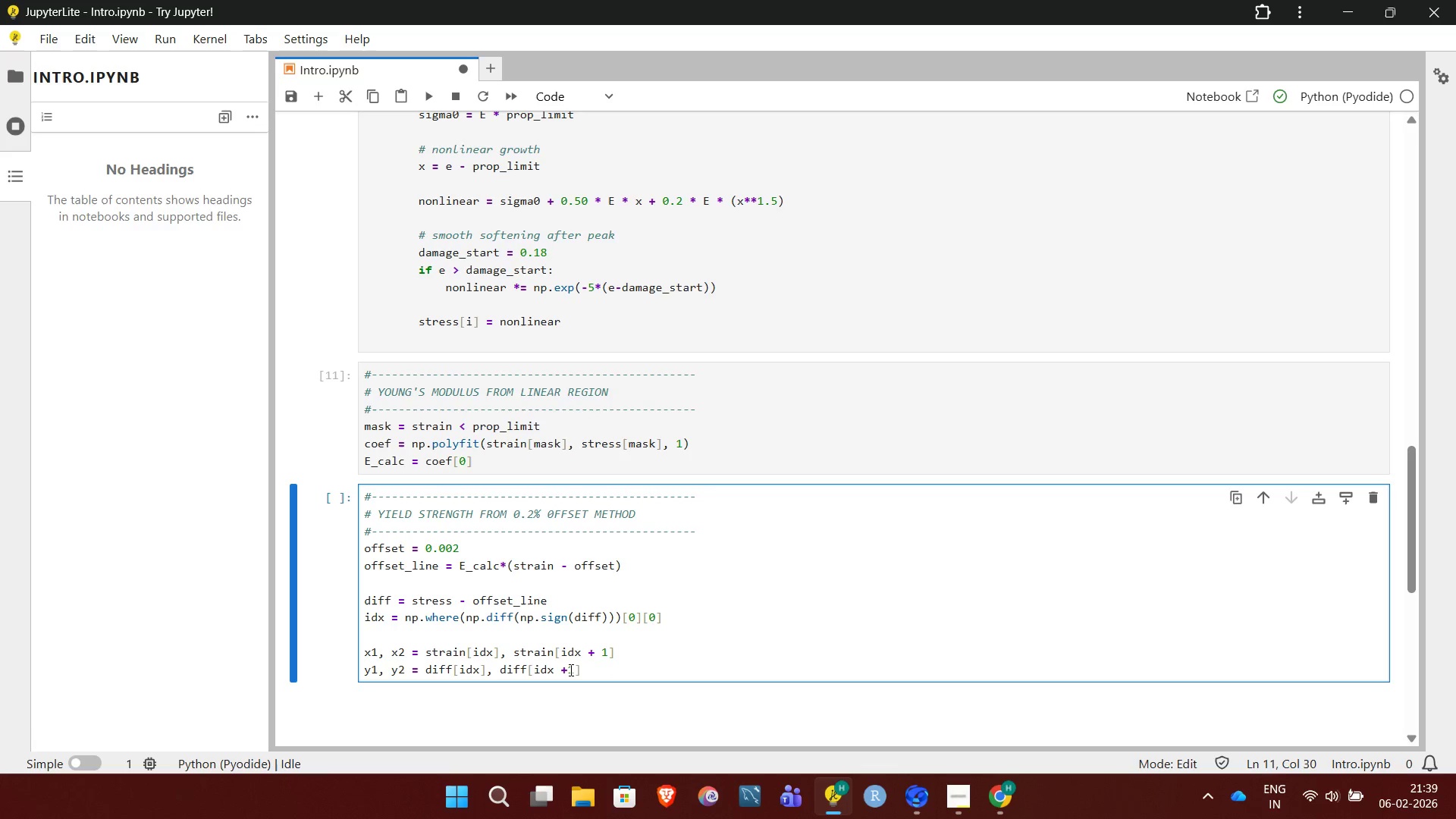 
left_click([569, 670])
 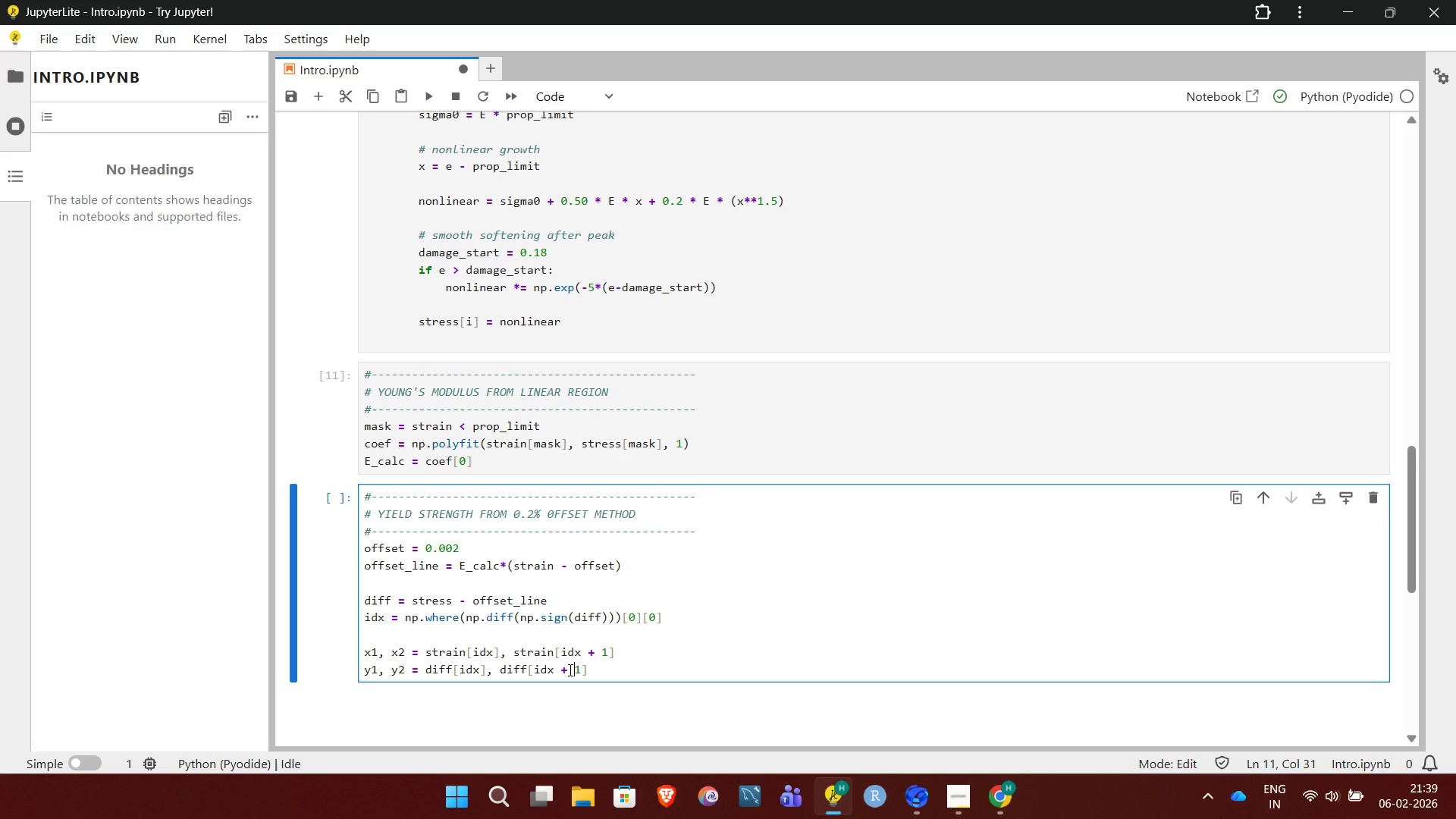 
key(Space)
 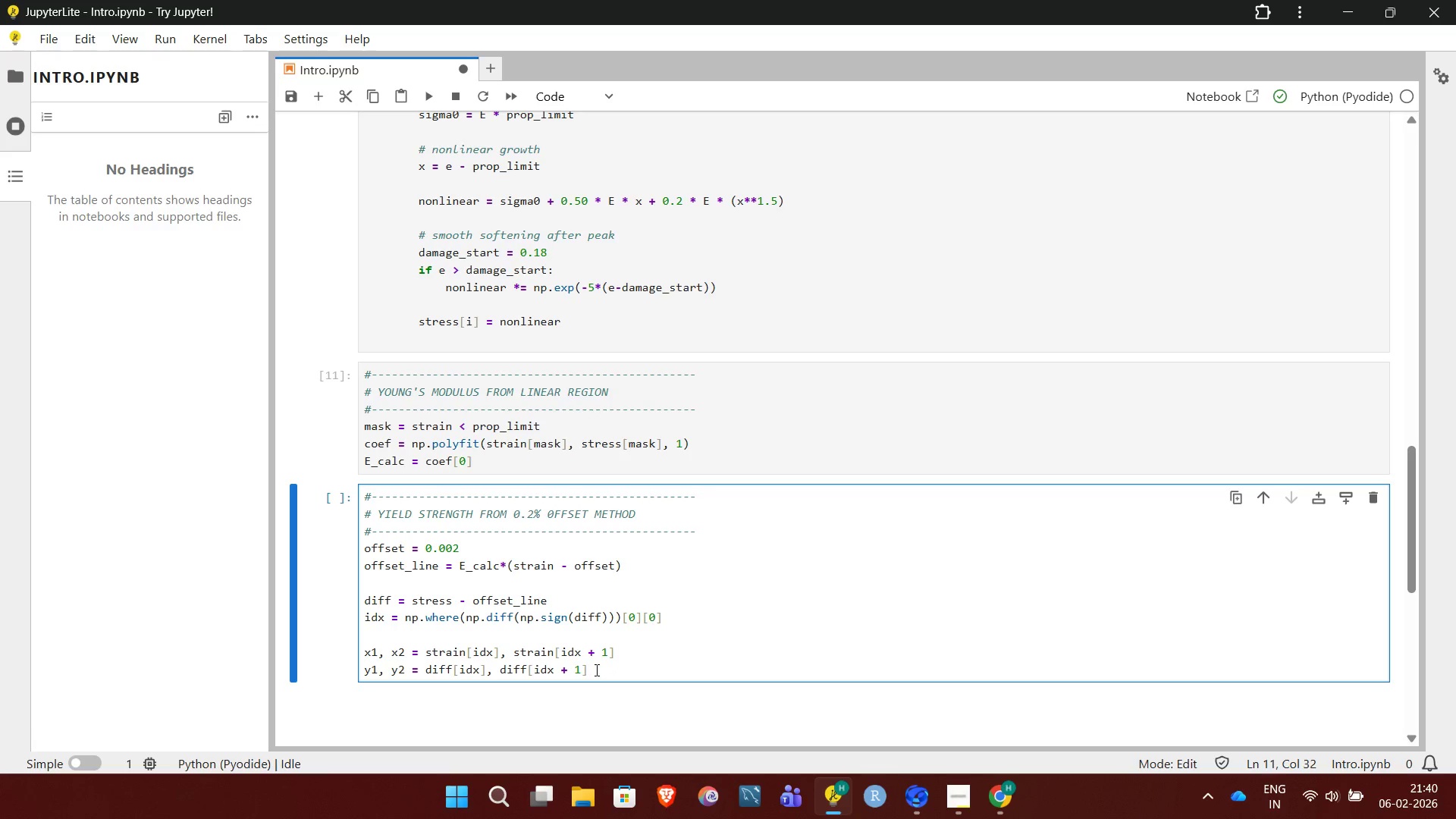 
left_click([598, 670])
 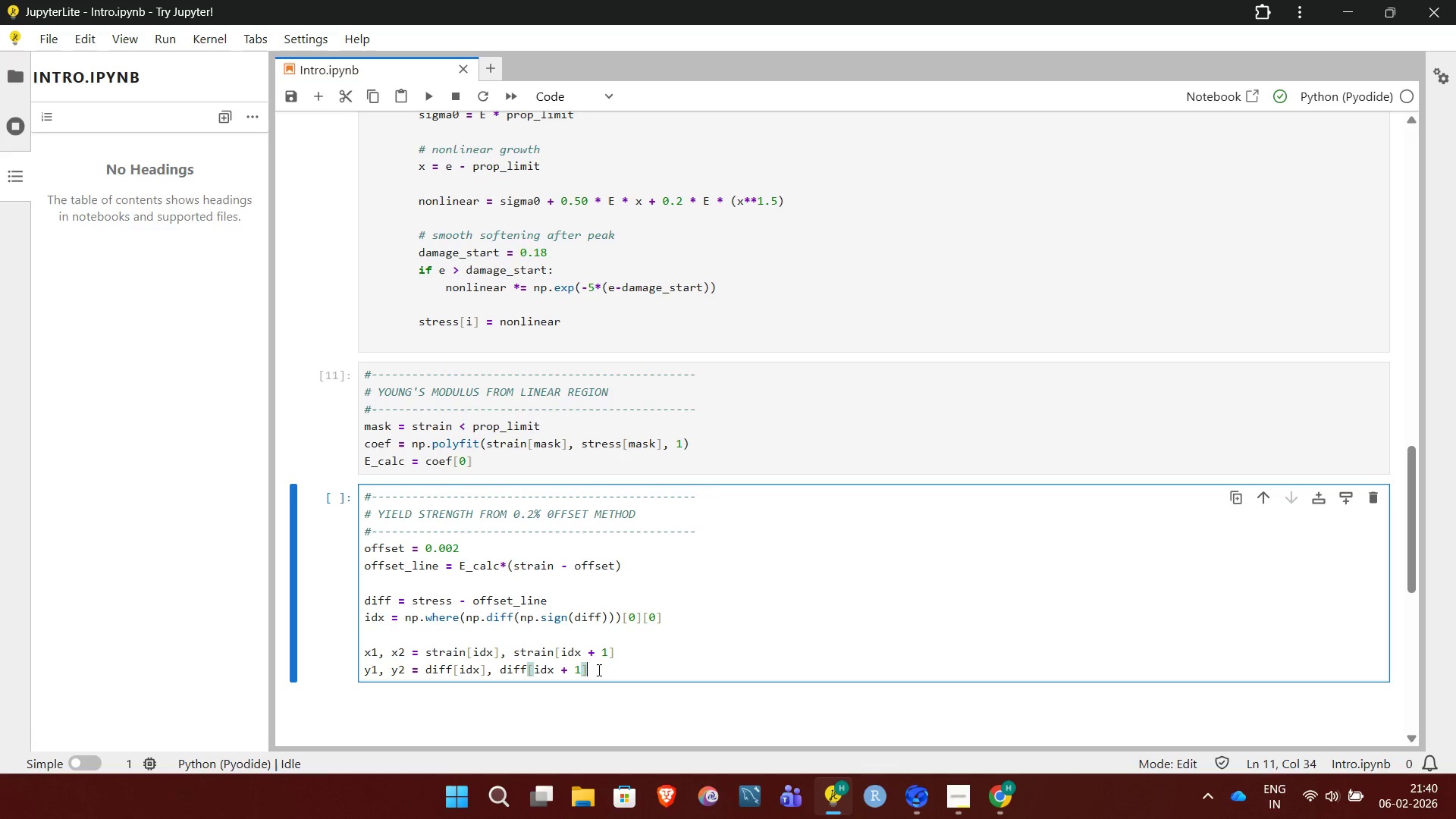 
key(Enter)
 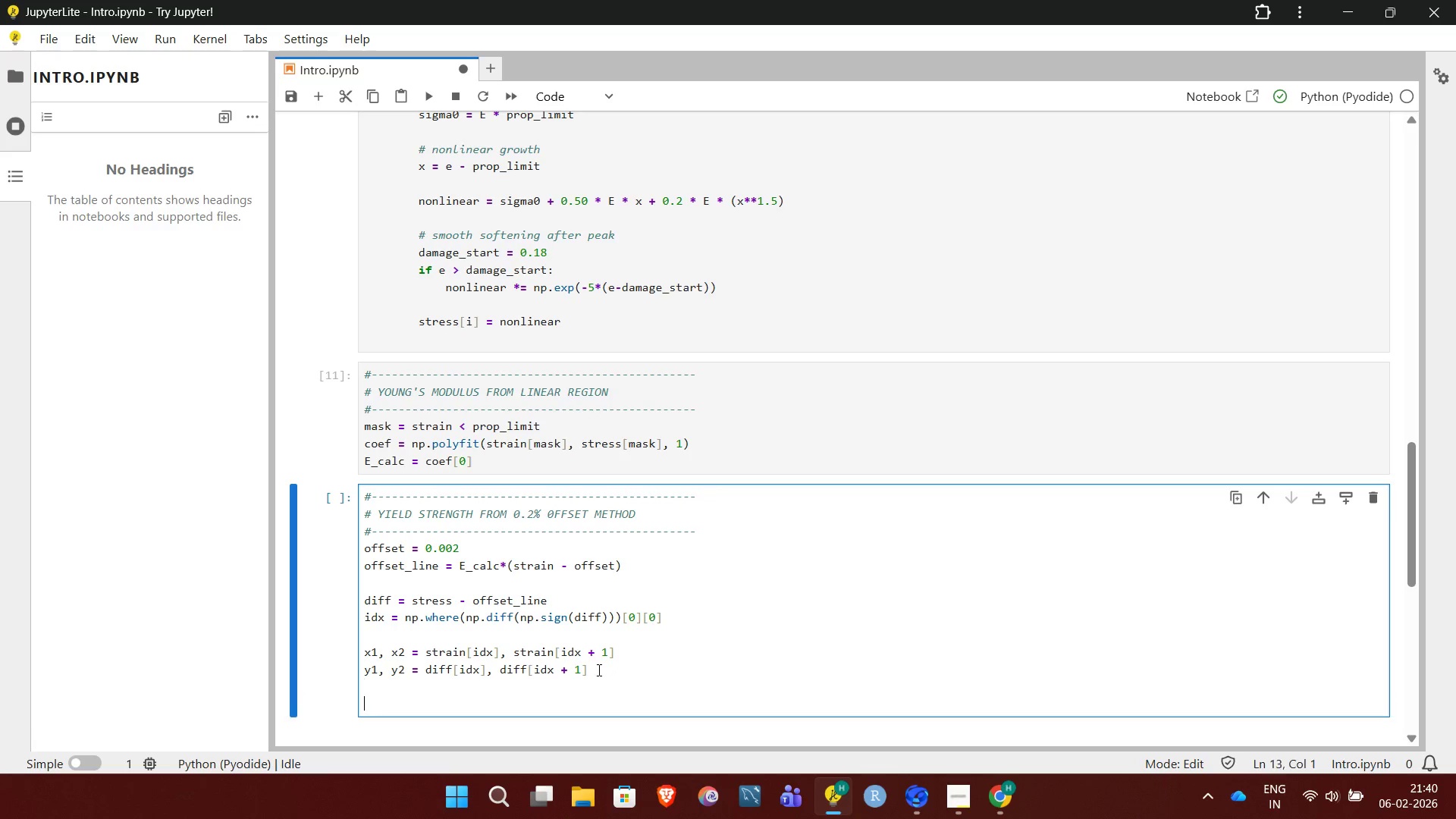 
key(Enter)
 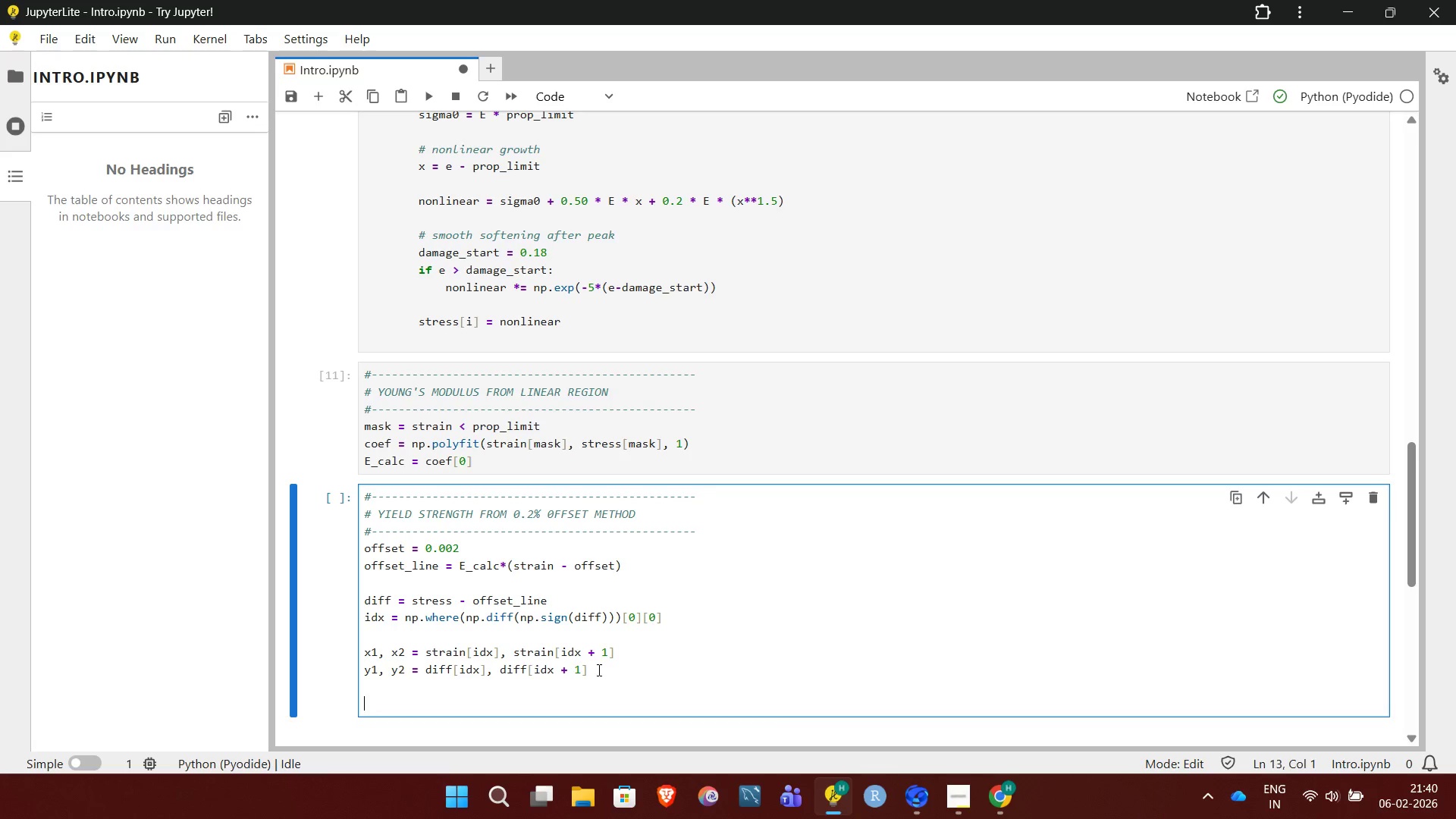 
type(yield_strain = x1 - y1*(x2-x1) / (y2-y1))
 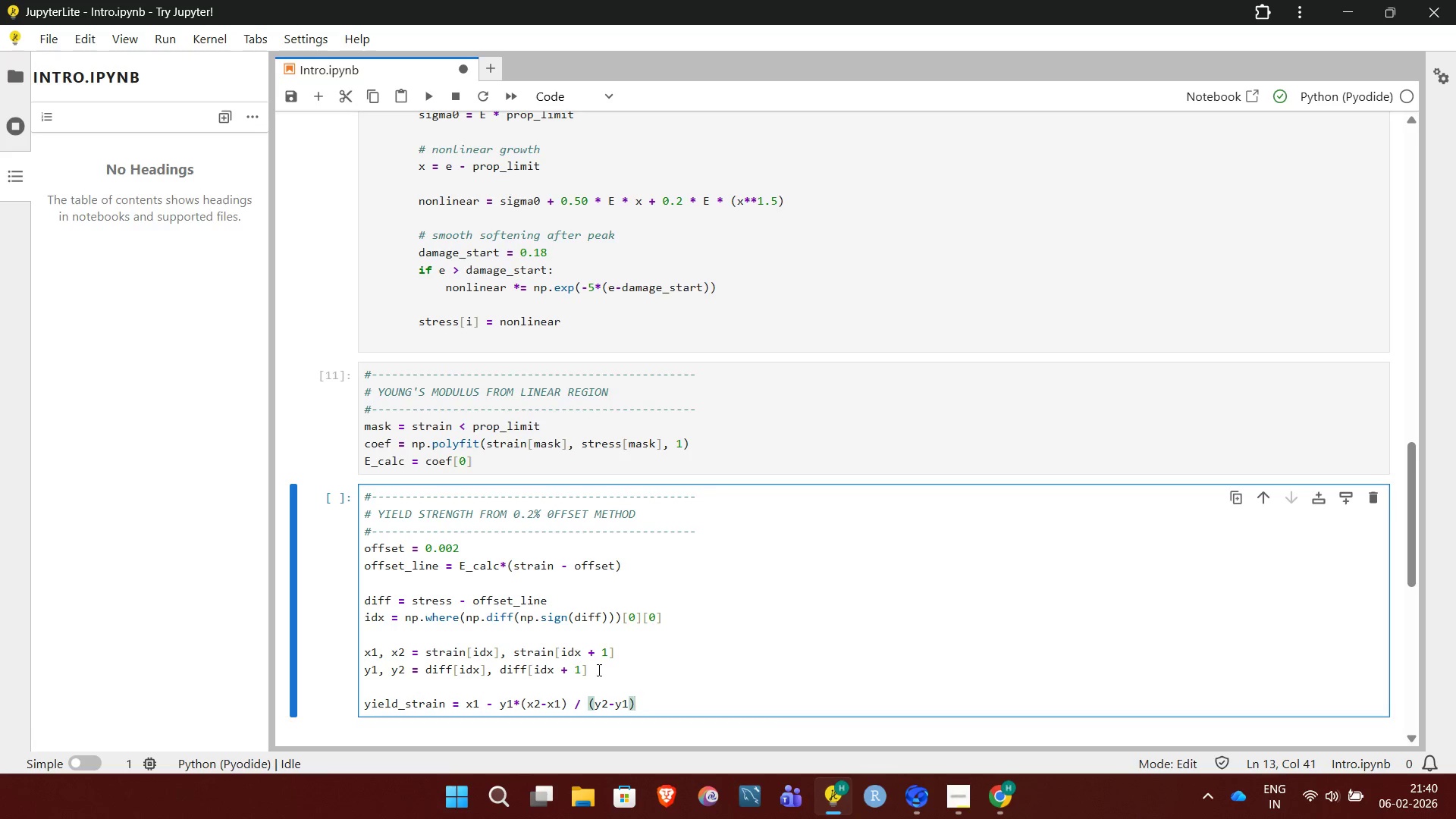 
key(Enter)
 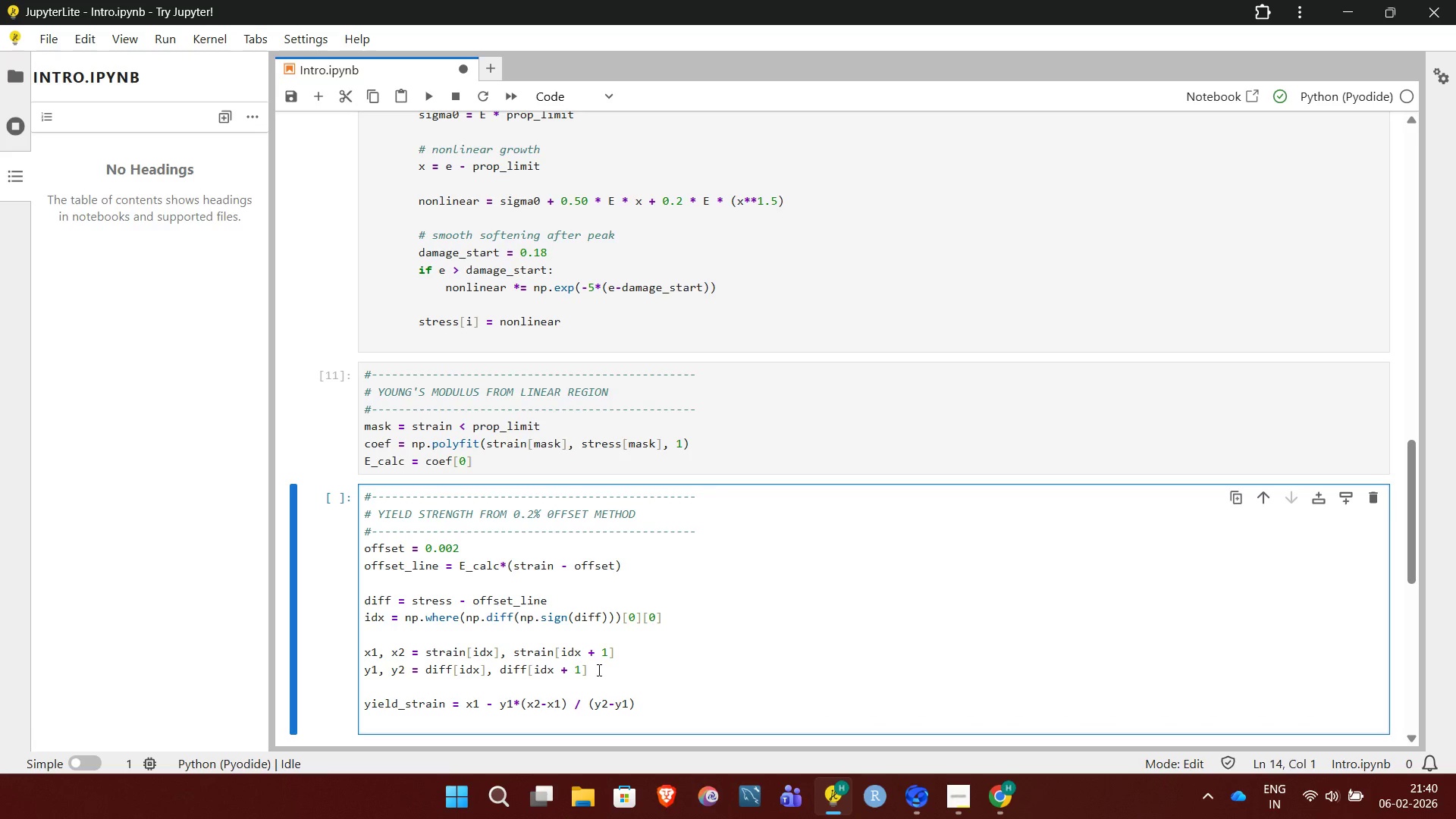 
type(yiels)
key(Backspace)
type(d_stress = np.interp(yiels)
key(Backspace)
type(d_strain, strain, stress))
 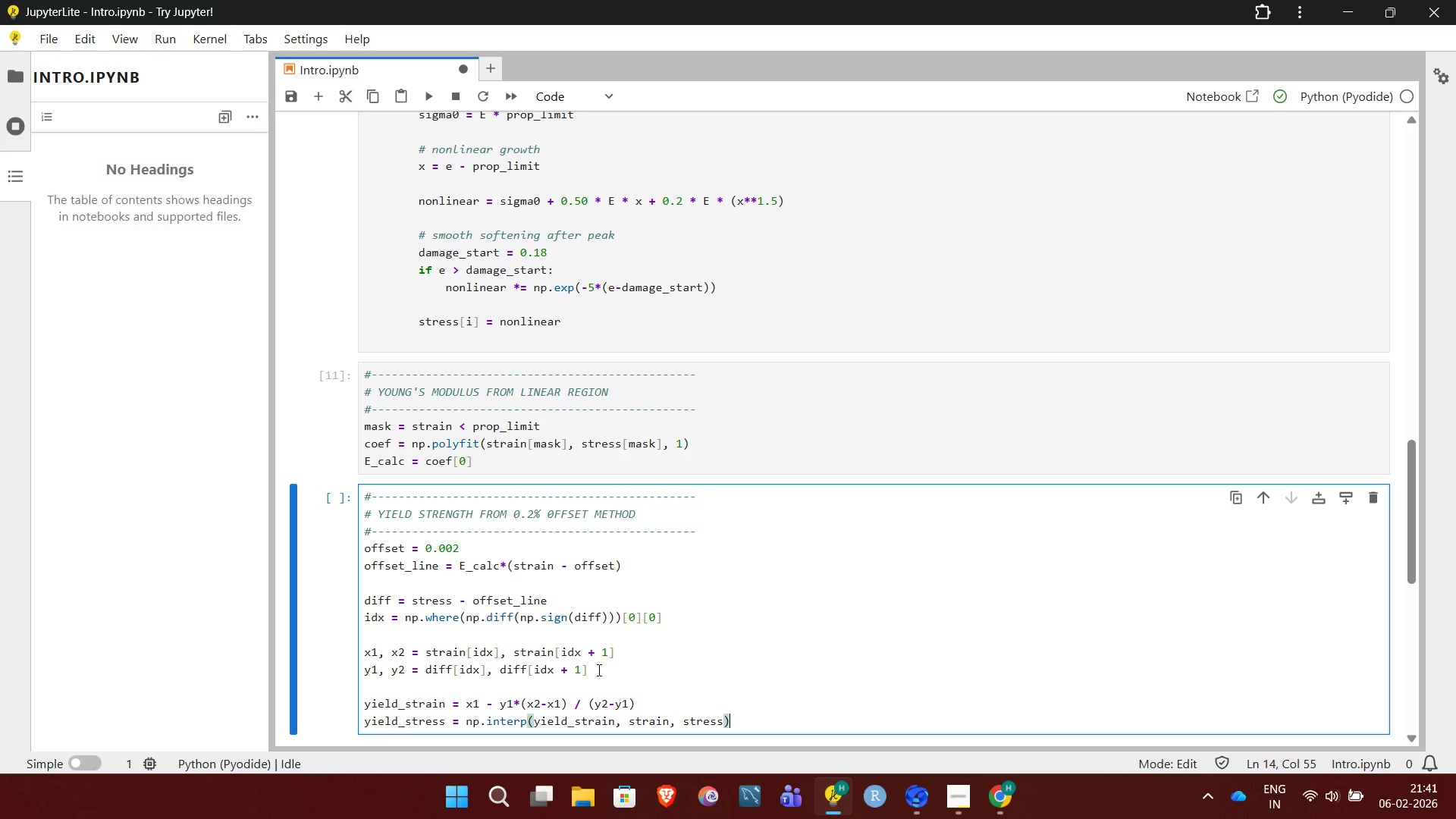 
left_click([958, 795])